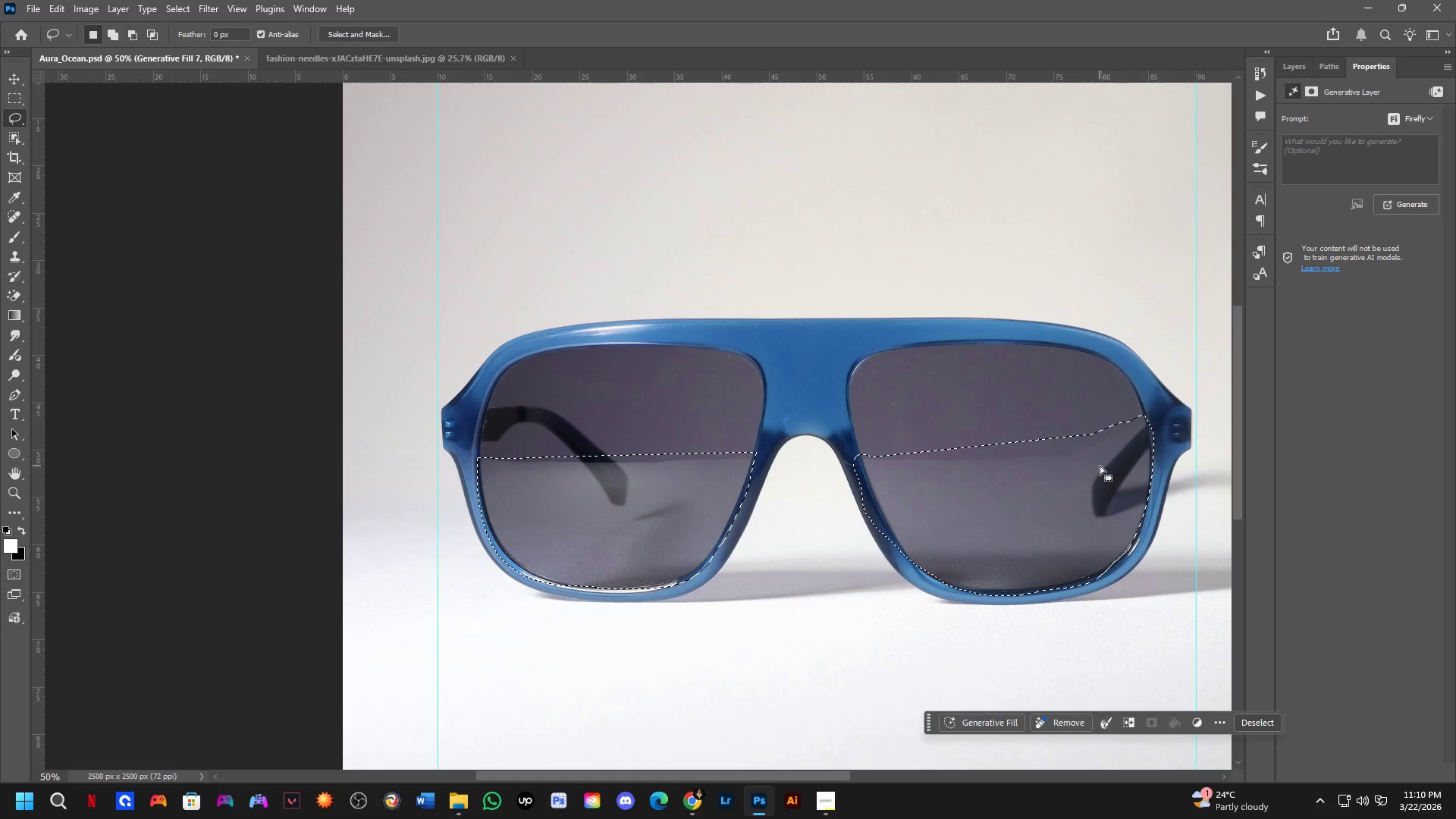 
hold_key(key=AltLeft, duration=1.11)
left_click_drag(start_coordinate=[1090, 425], to_coordinate=[1137, 473])
 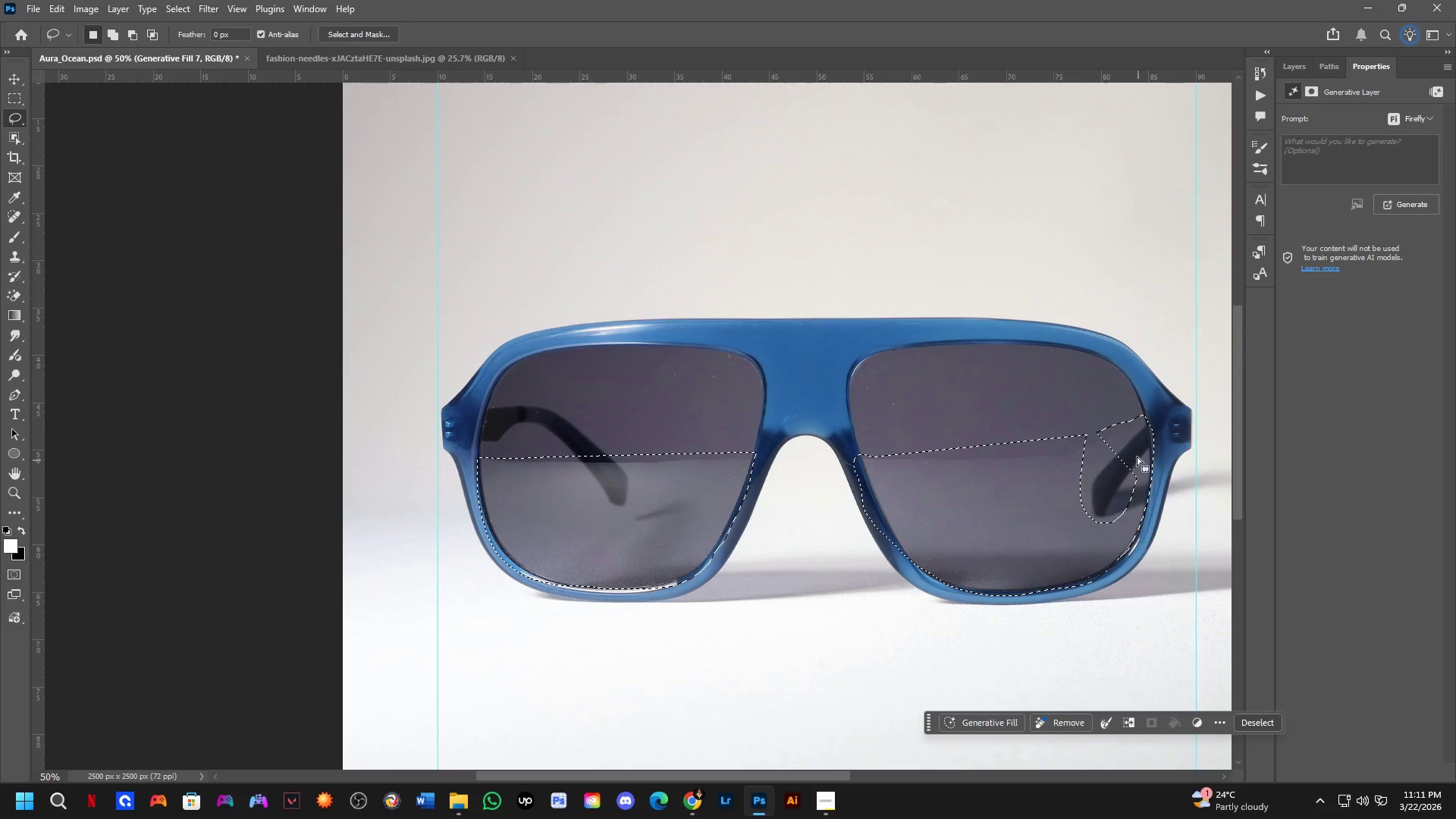 
hold_key(key=AltLeft, duration=0.34)
left_click_drag(start_coordinate=[1106, 413], to_coordinate=[1103, 472])
 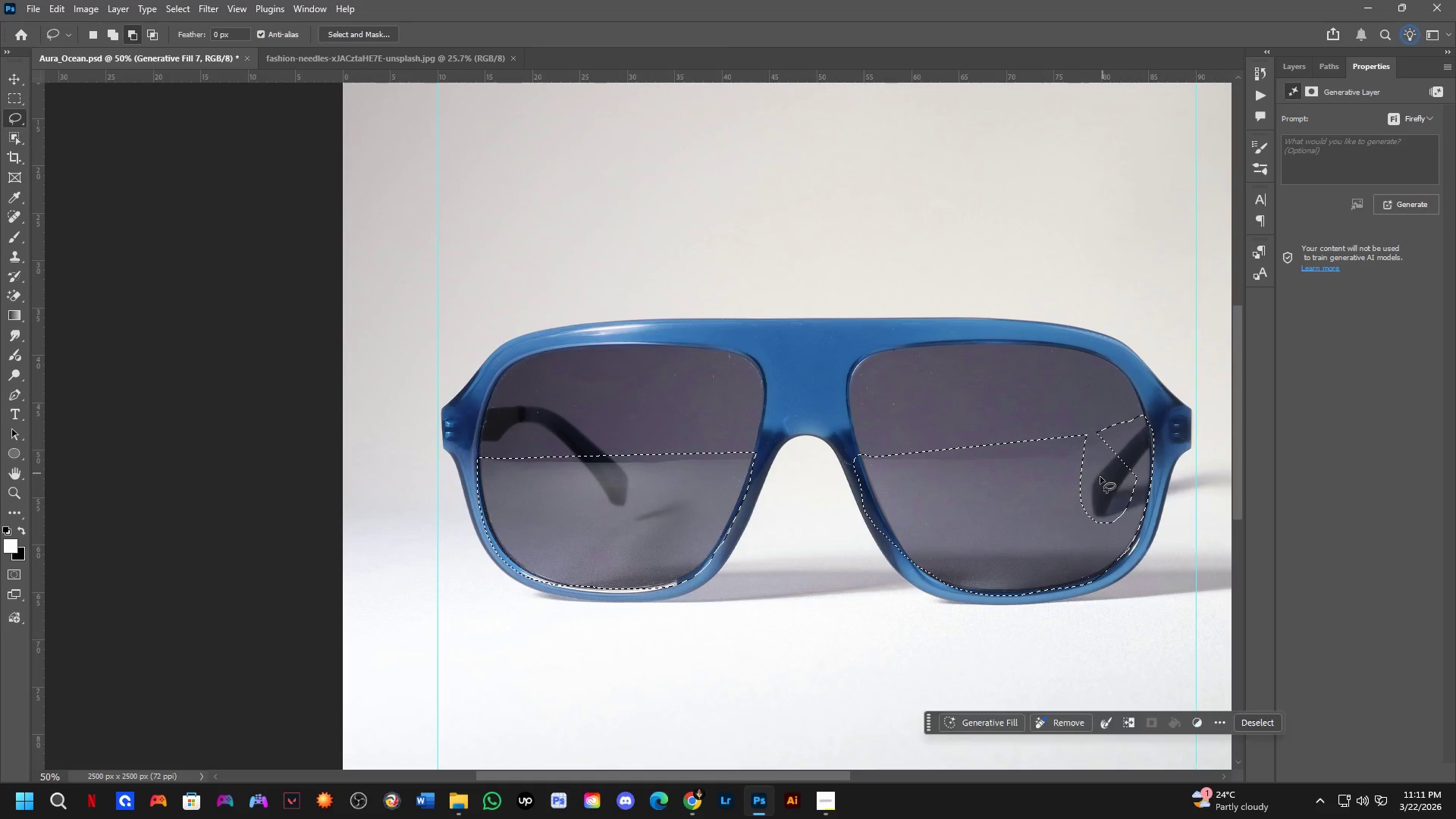 
key(Control+ControlLeft)
 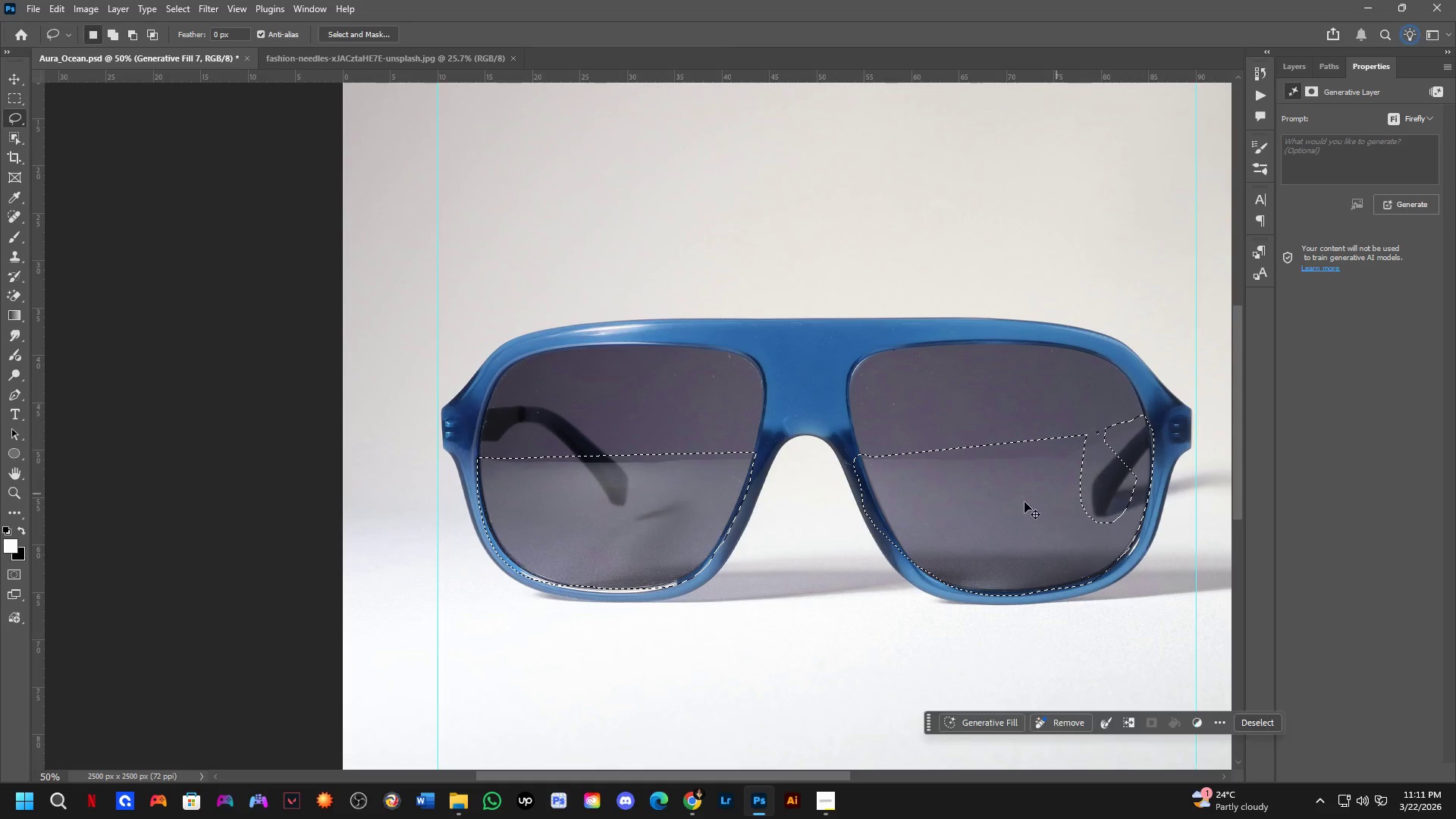 
key(Control+Z)
 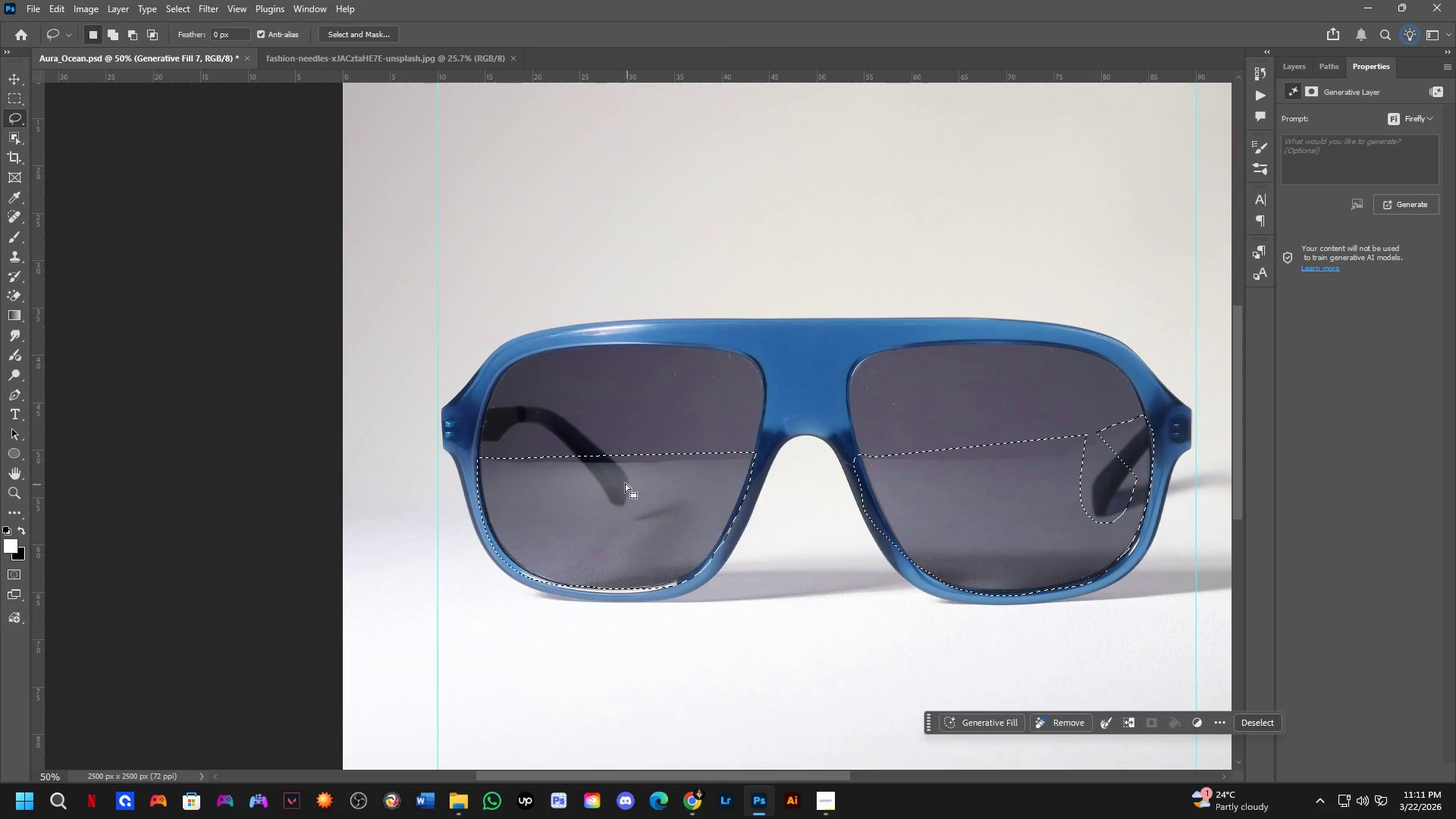 
hold_key(key=AltLeft, duration=0.97)
left_click_drag(start_coordinate=[604, 485], to_coordinate=[649, 485])
 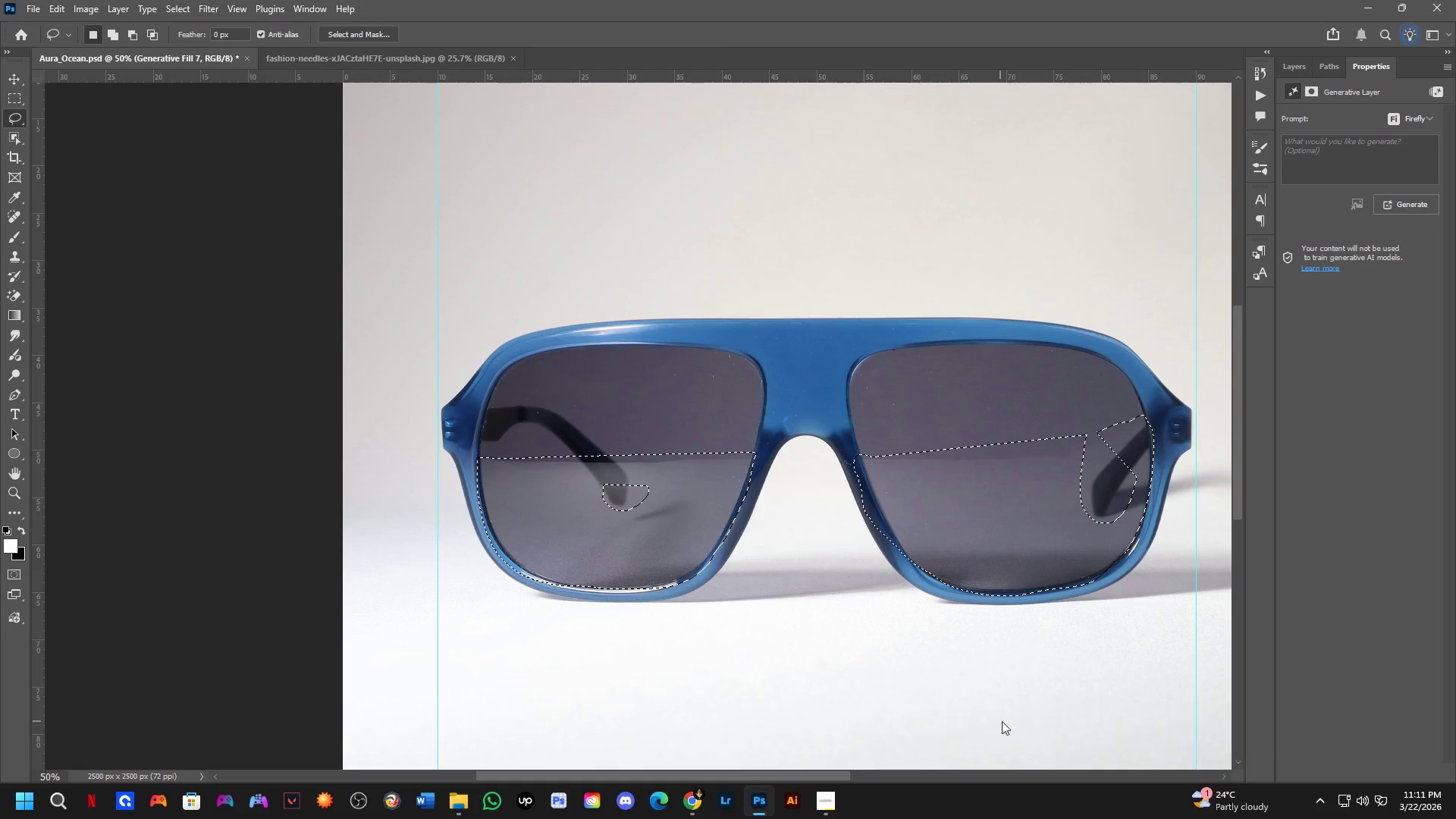 
key(NumpadEnter)
 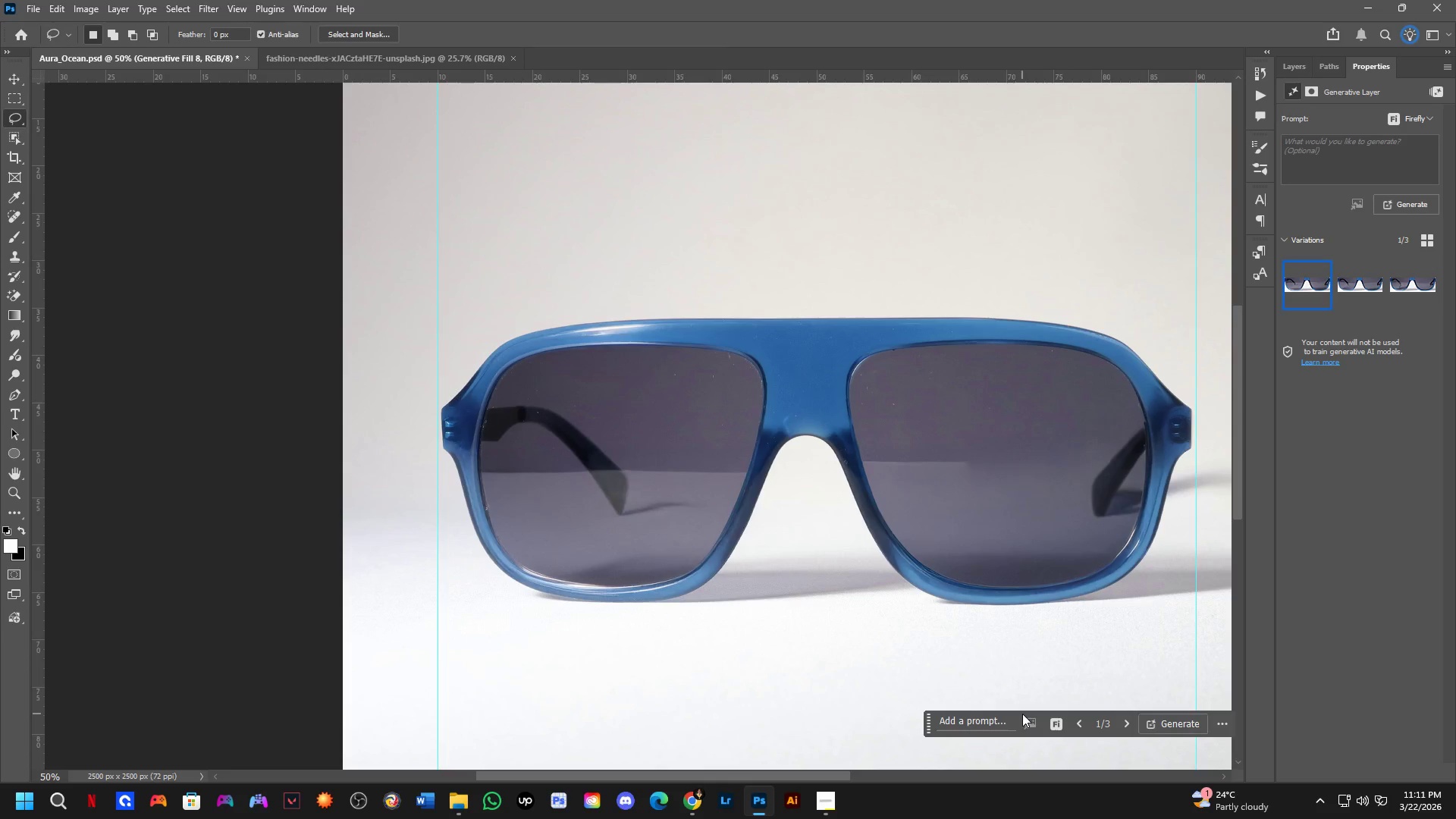 
wait(32.97)
 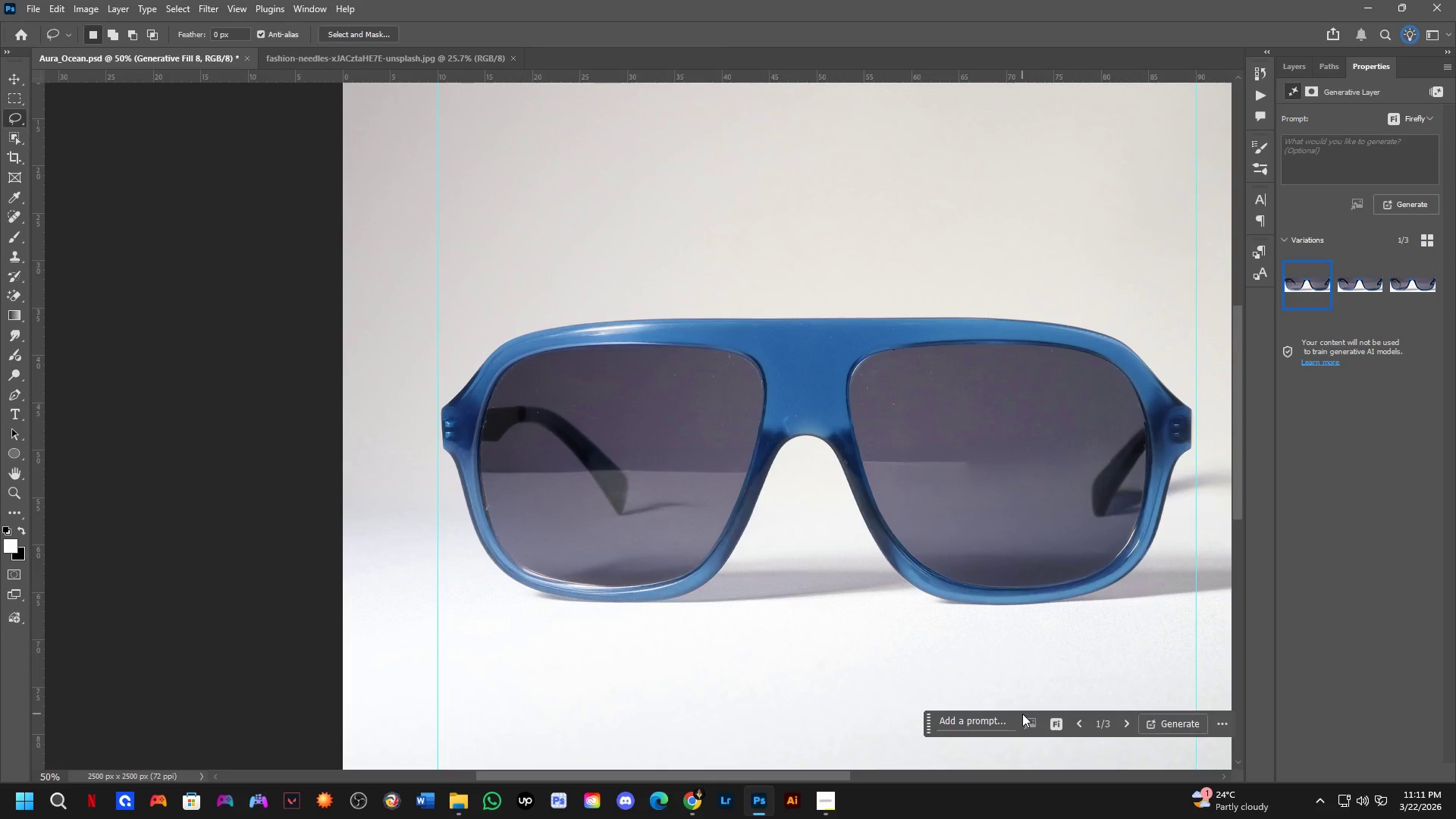 
scroll: coordinate [946, 670], scroll_direction: down, amount: 3.0
 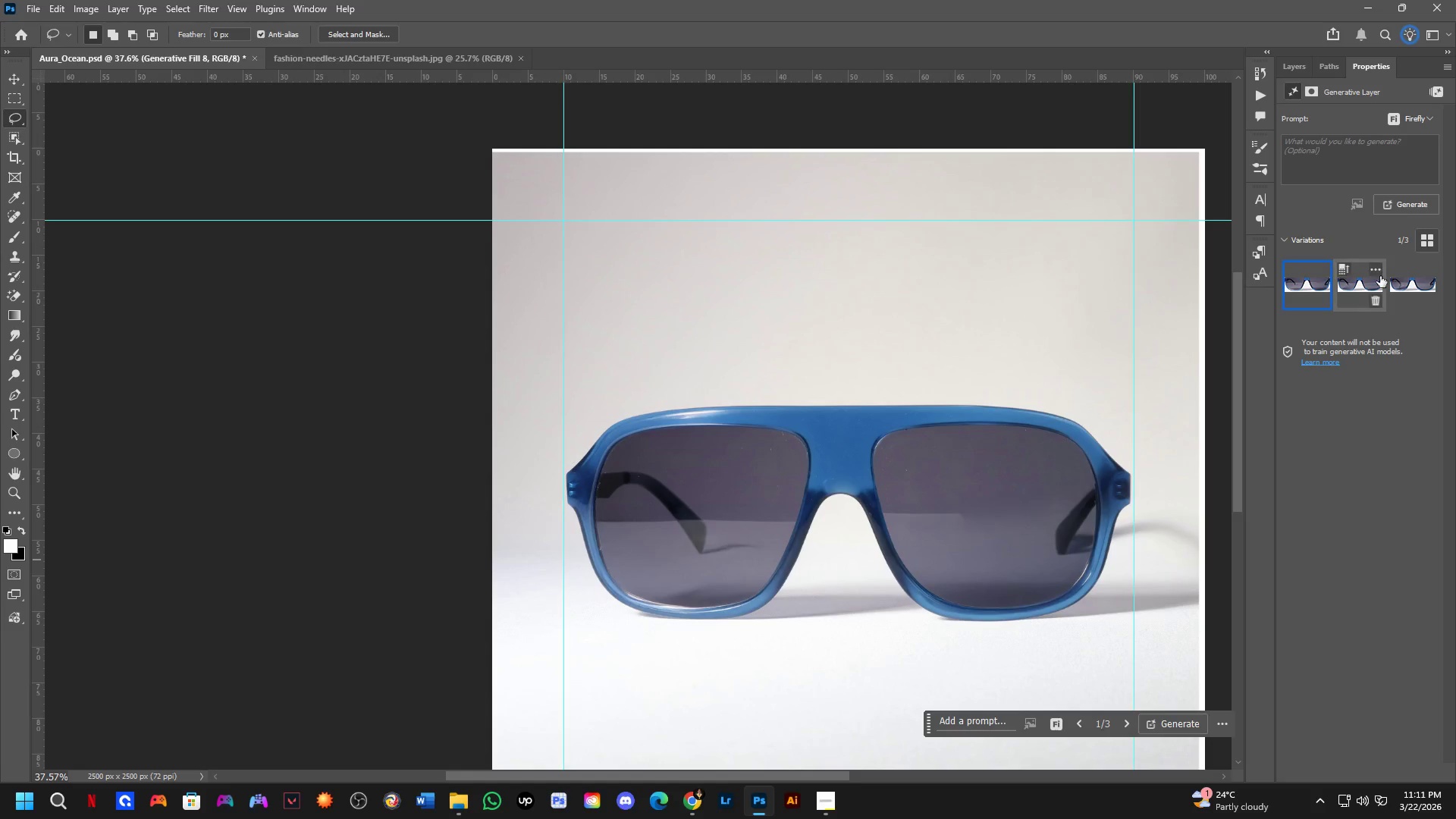 
left_click([1357, 284])
 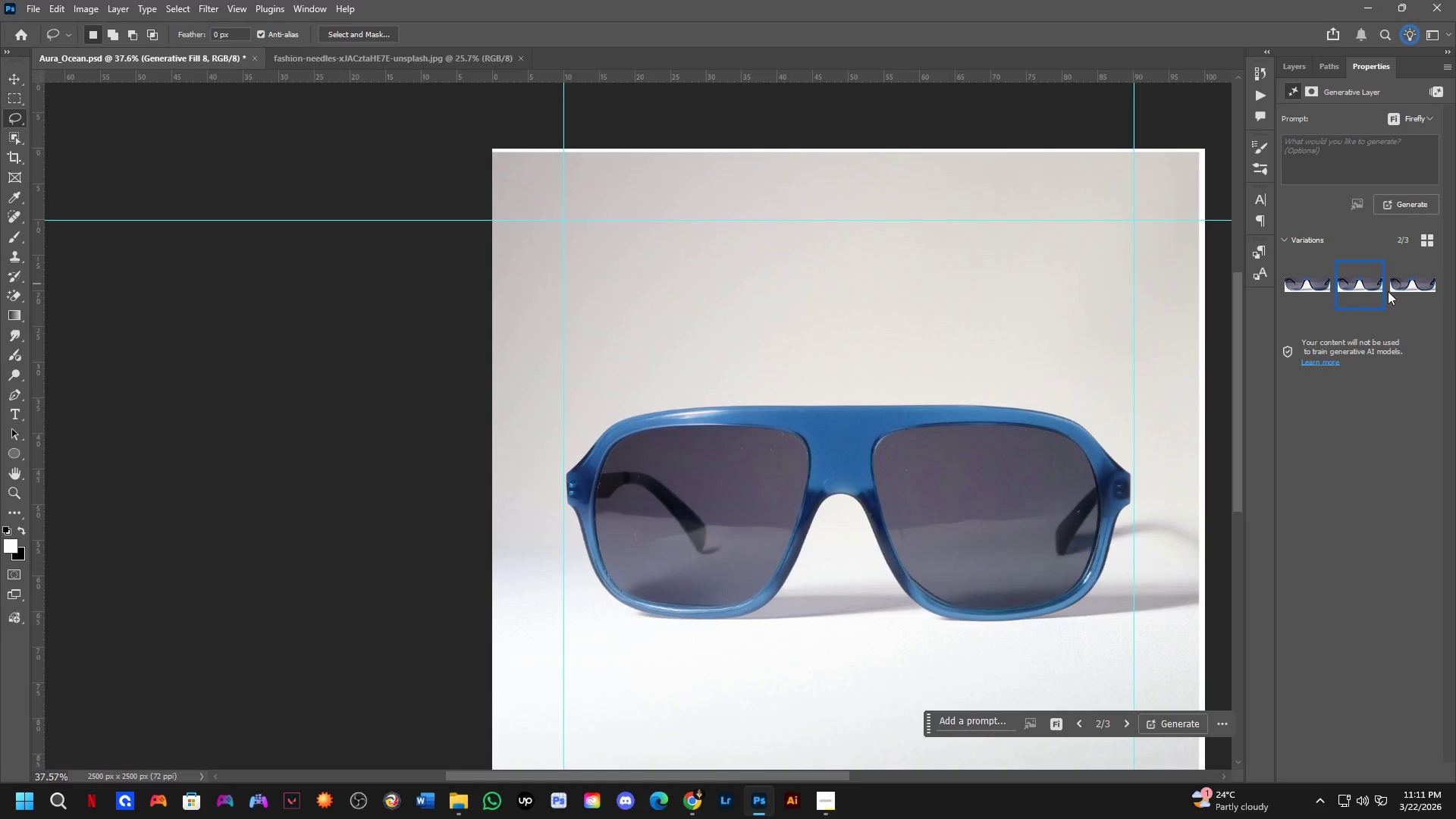 
left_click([1388, 291])
 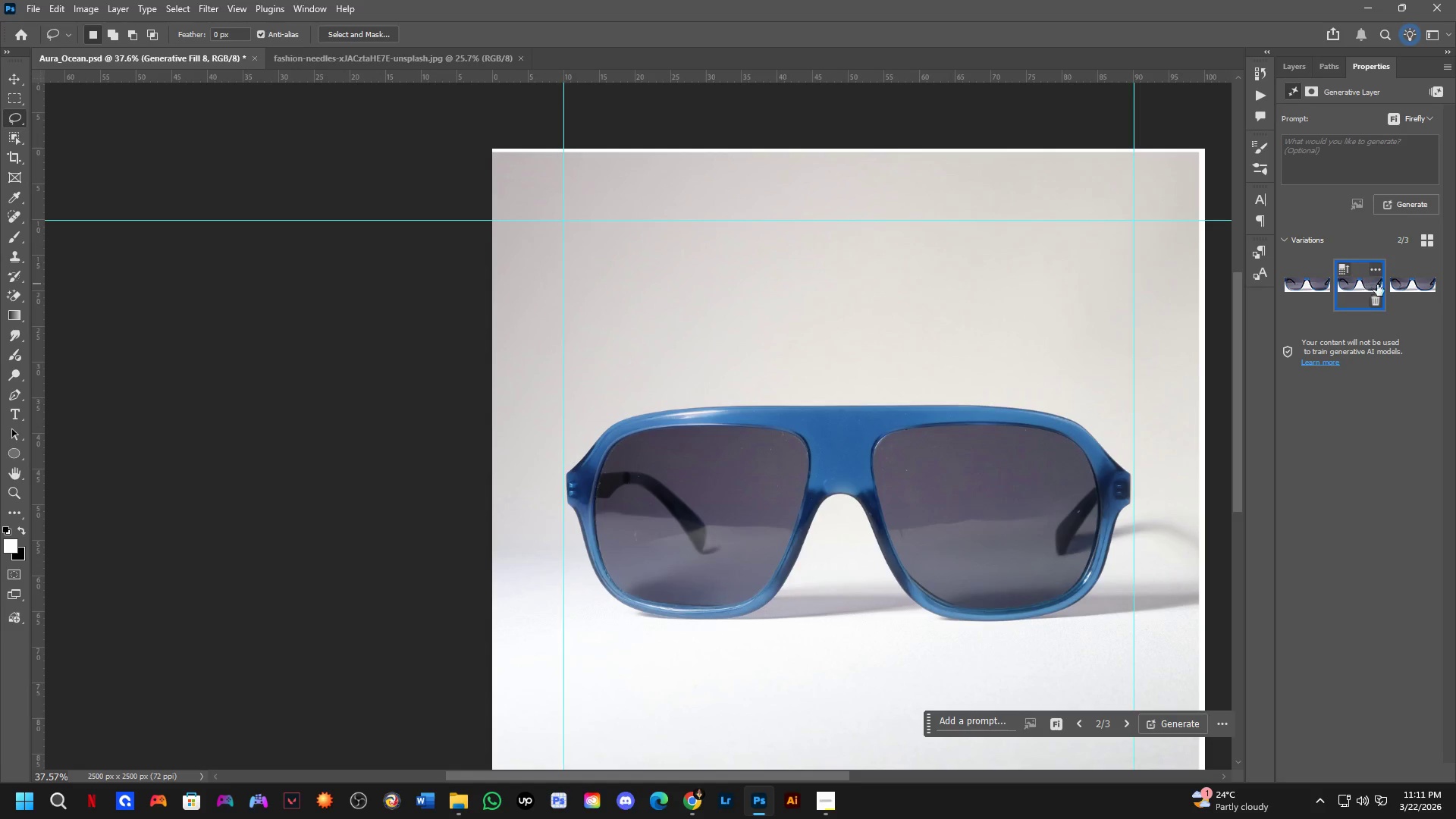 
left_click([1400, 285])
 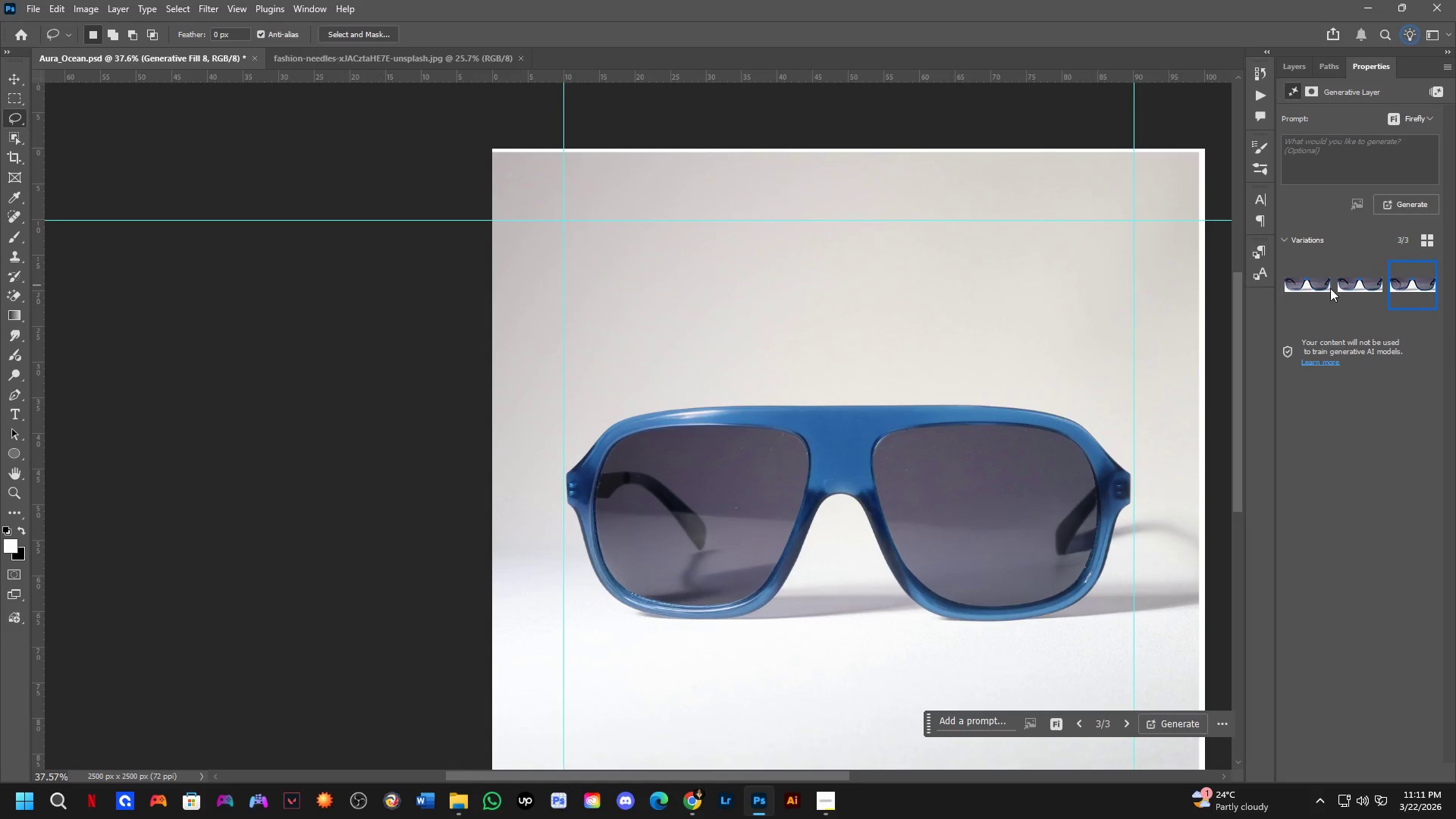 
left_click([1314, 284])
 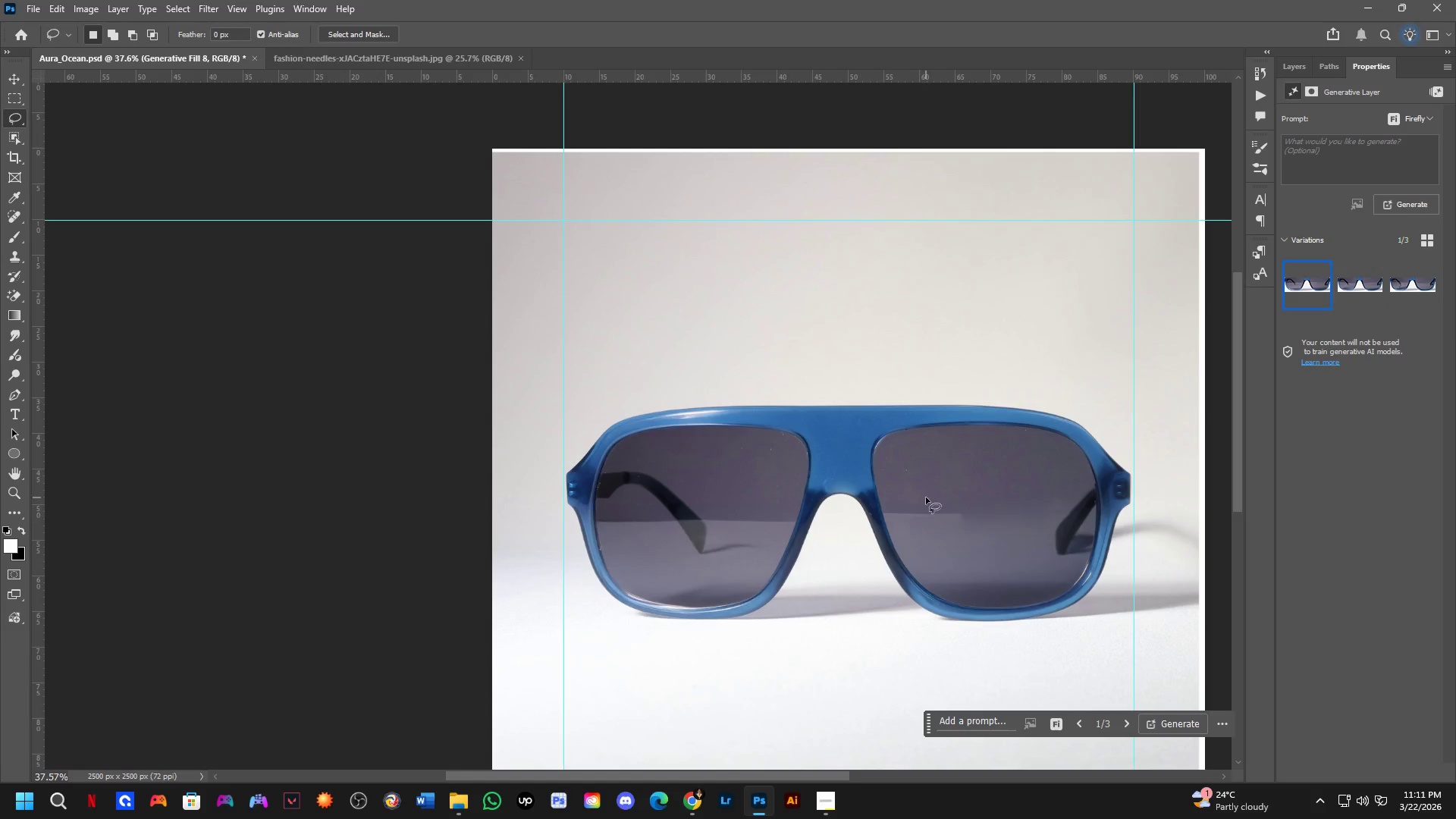 
left_click_drag(start_coordinate=[916, 491], to_coordinate=[963, 478])
 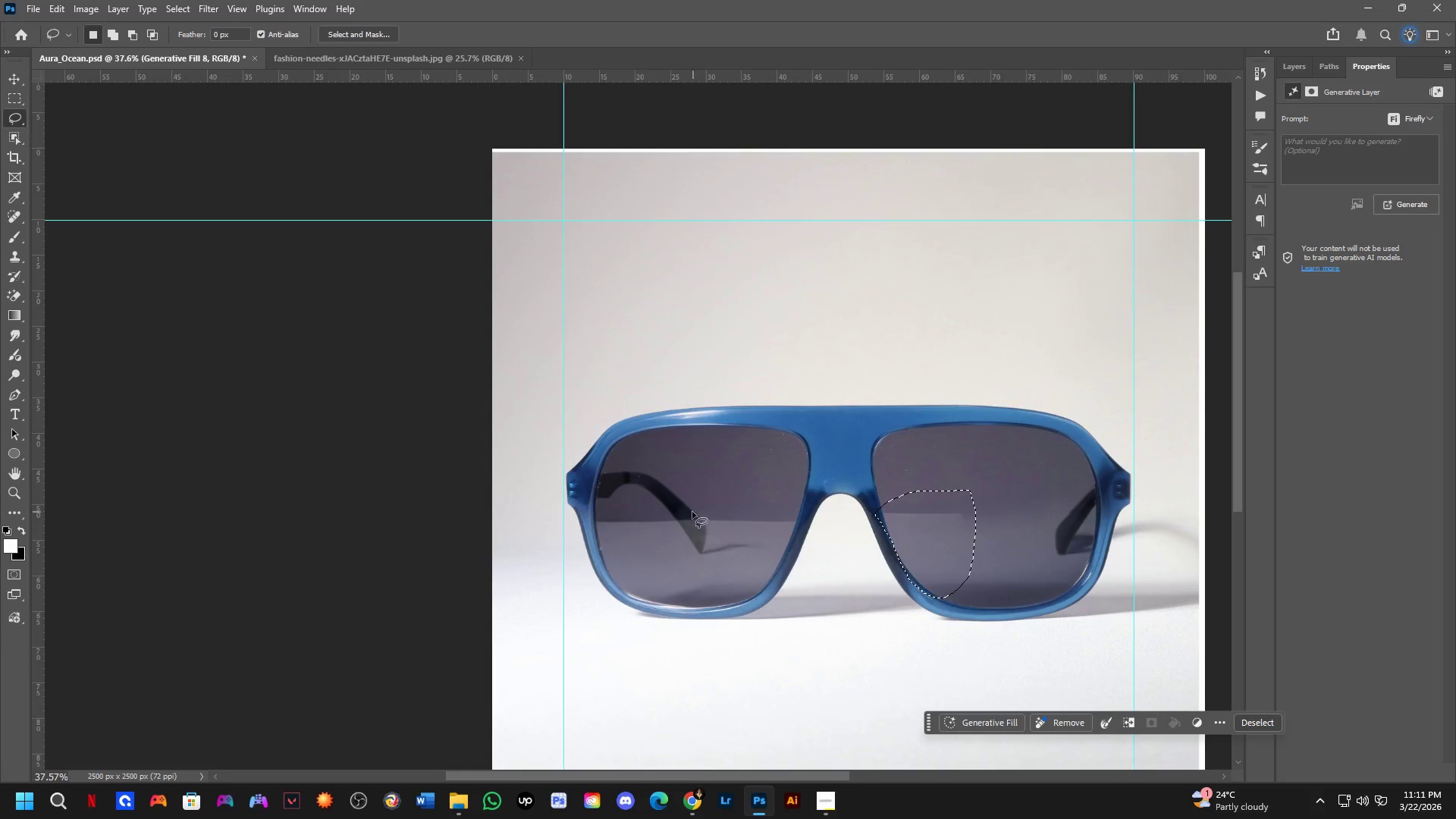 
hold_key(key=ShiftLeft, duration=0.31)
left_click_drag(start_coordinate=[676, 512], to_coordinate=[799, 515])
 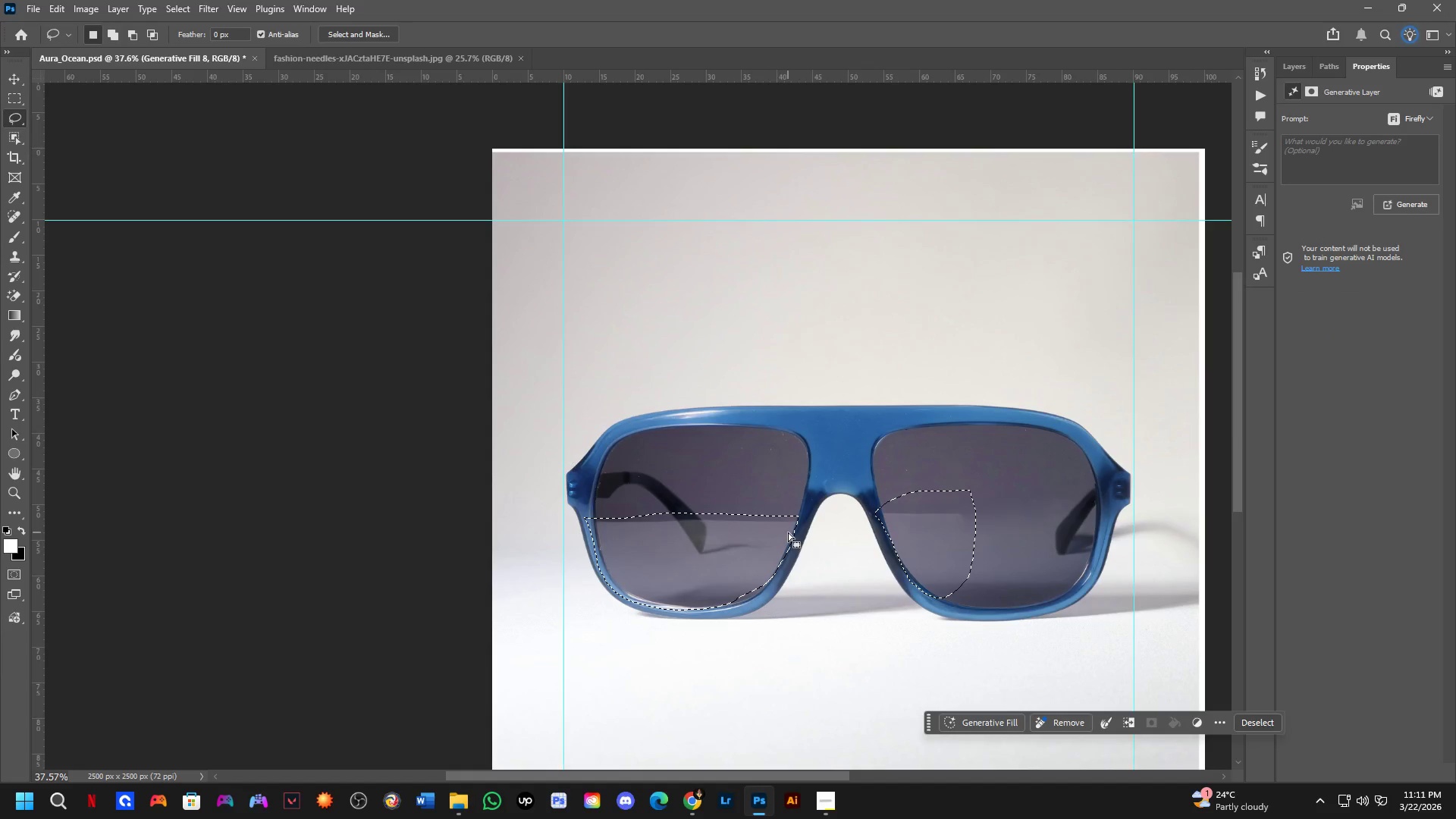 
scroll: coordinate [789, 556], scroll_direction: up, amount: 4.0
 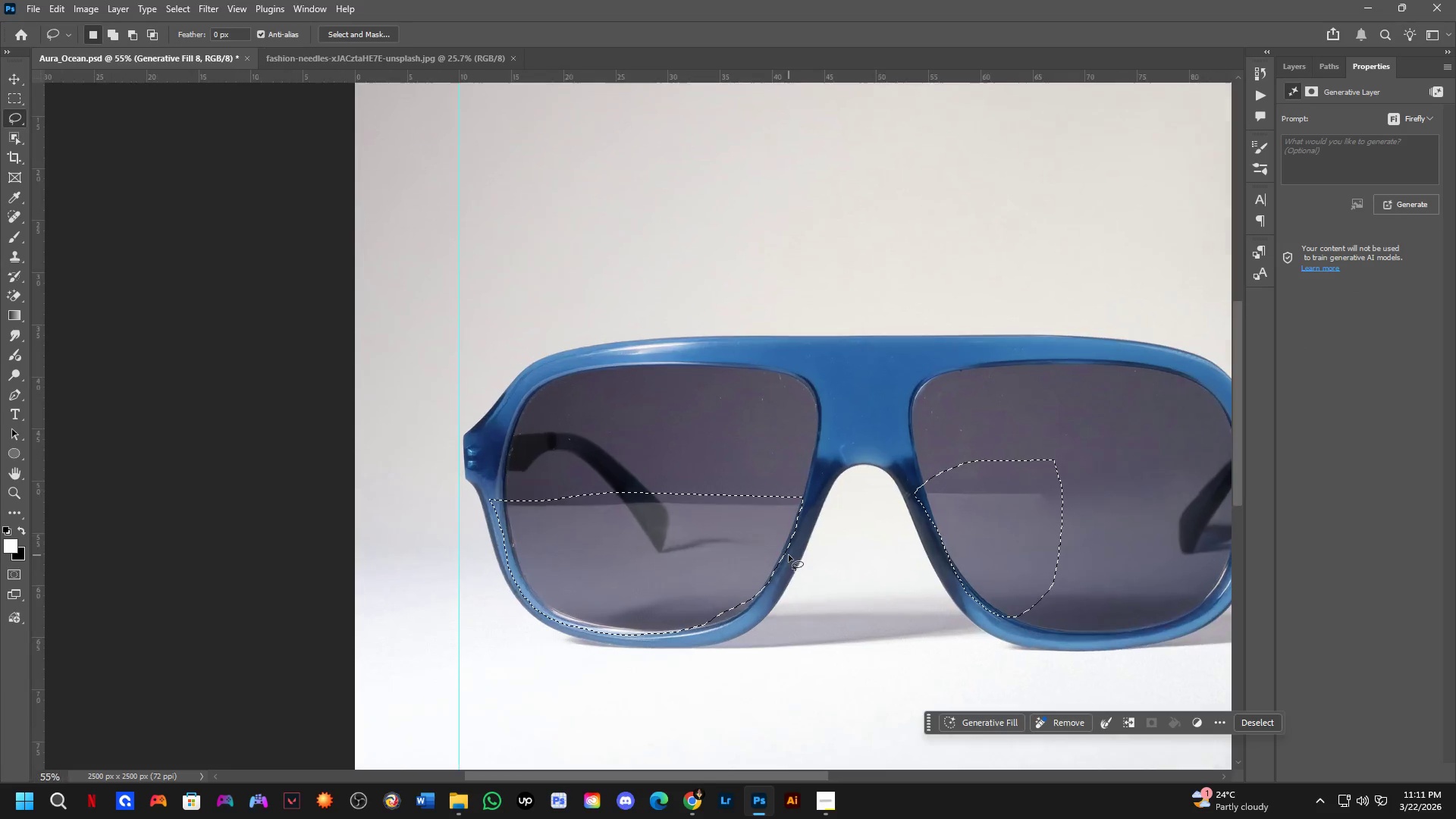 
hold_key(key=ShiftLeft, duration=0.36)
left_click_drag(start_coordinate=[780, 533], to_coordinate=[648, 628])
 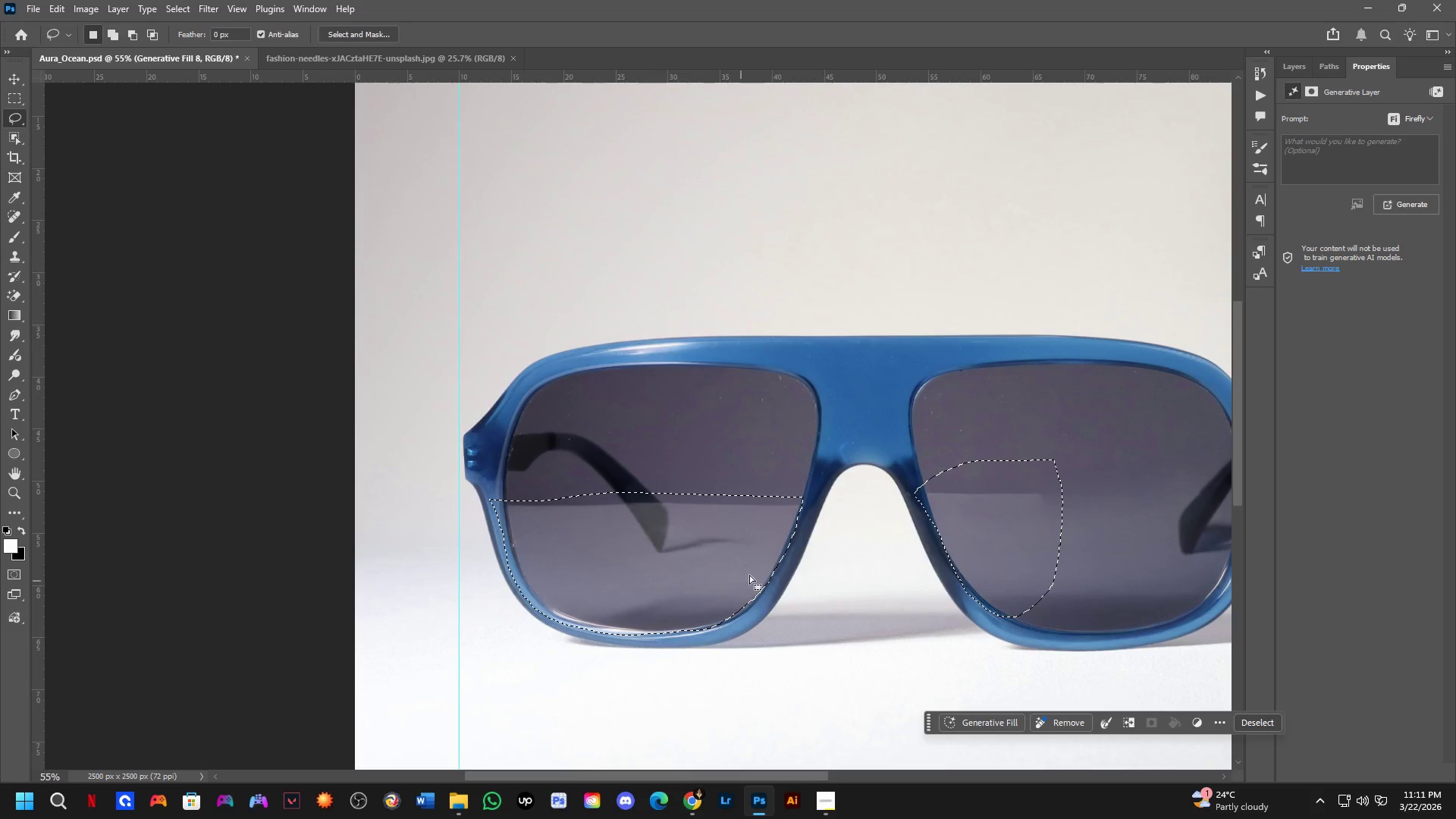 
key(Shift+ShiftLeft)
 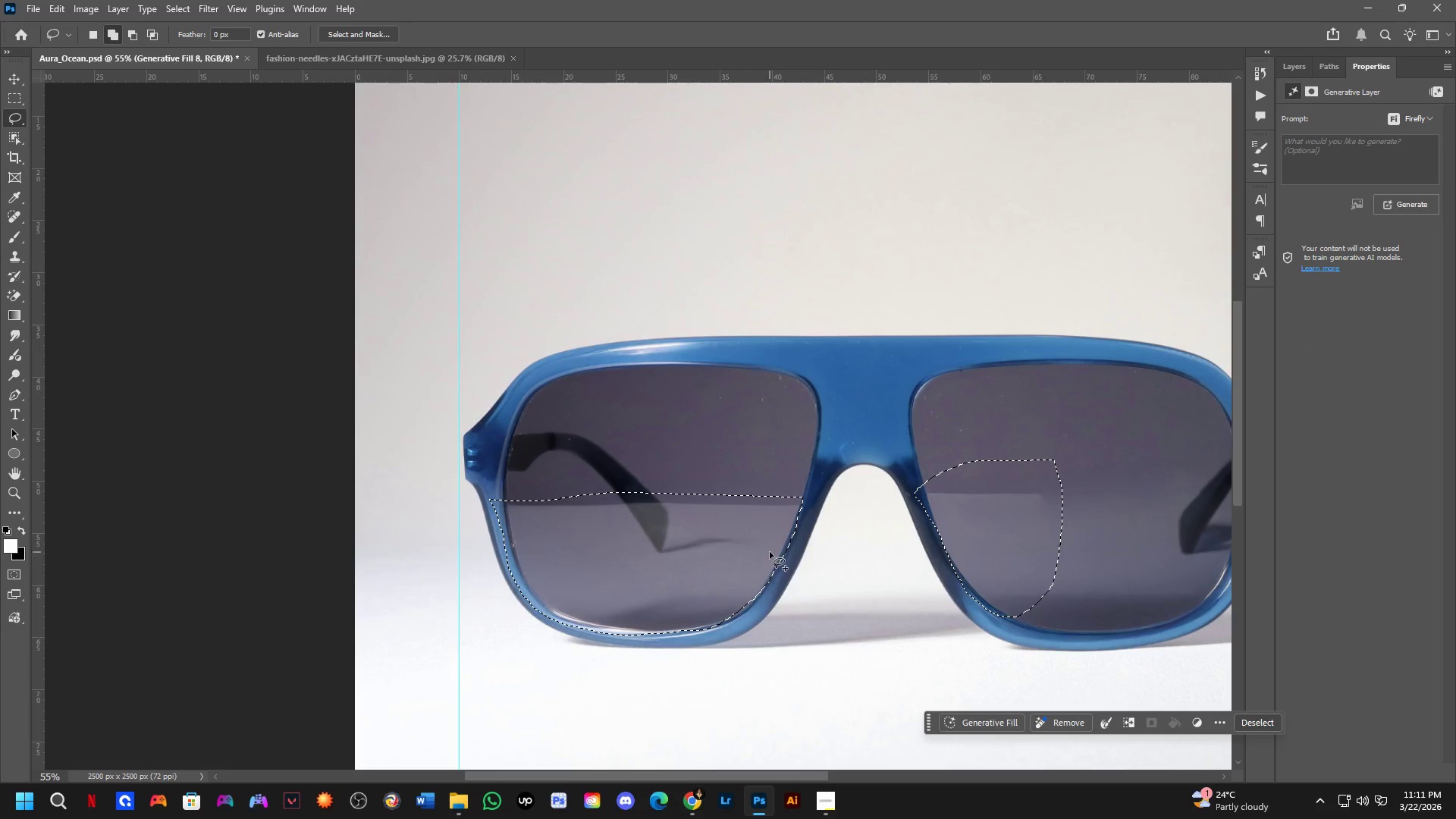 
left_click_drag(start_coordinate=[772, 554], to_coordinate=[581, 607])
 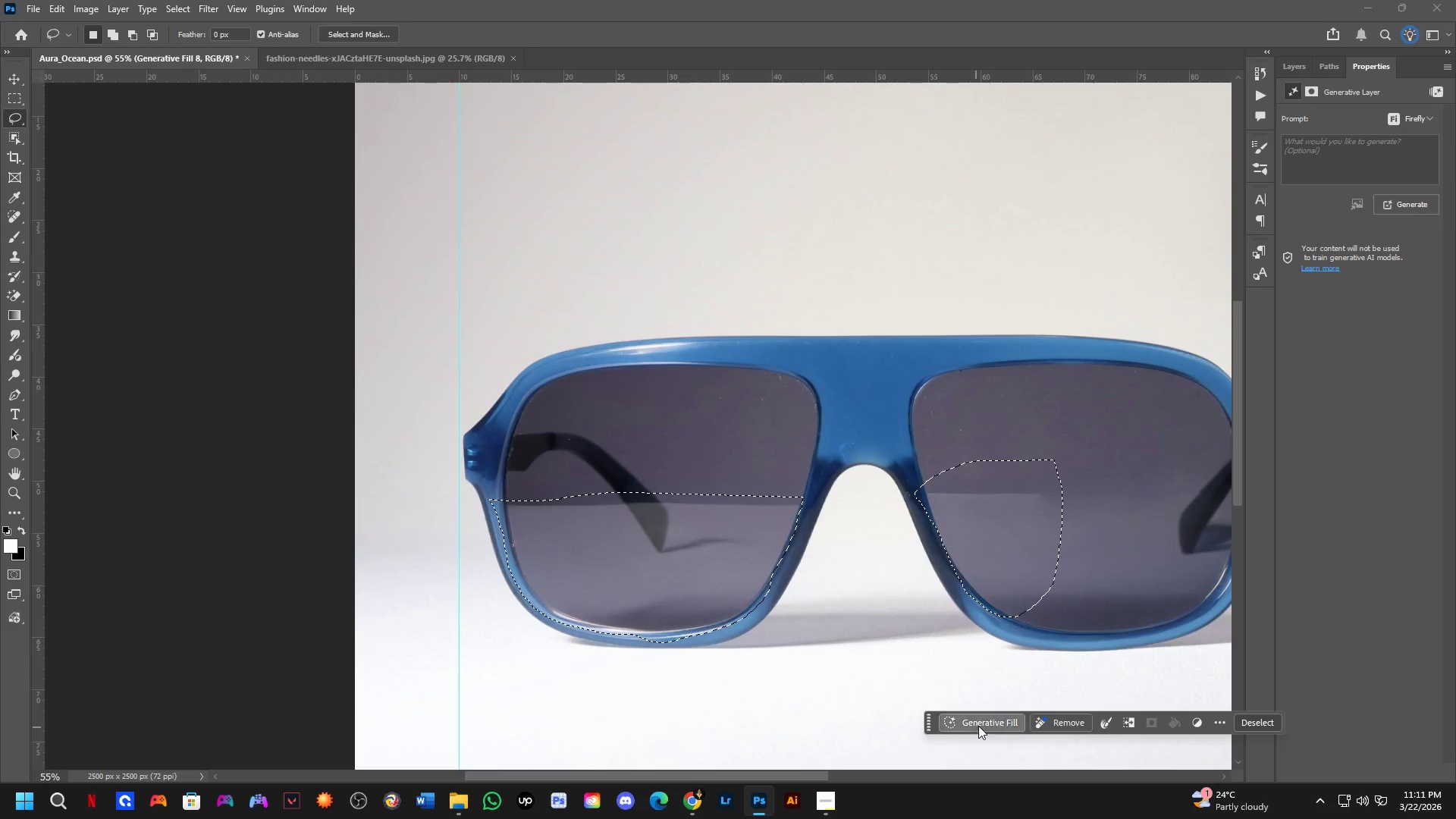 
key(NumpadEnter)
 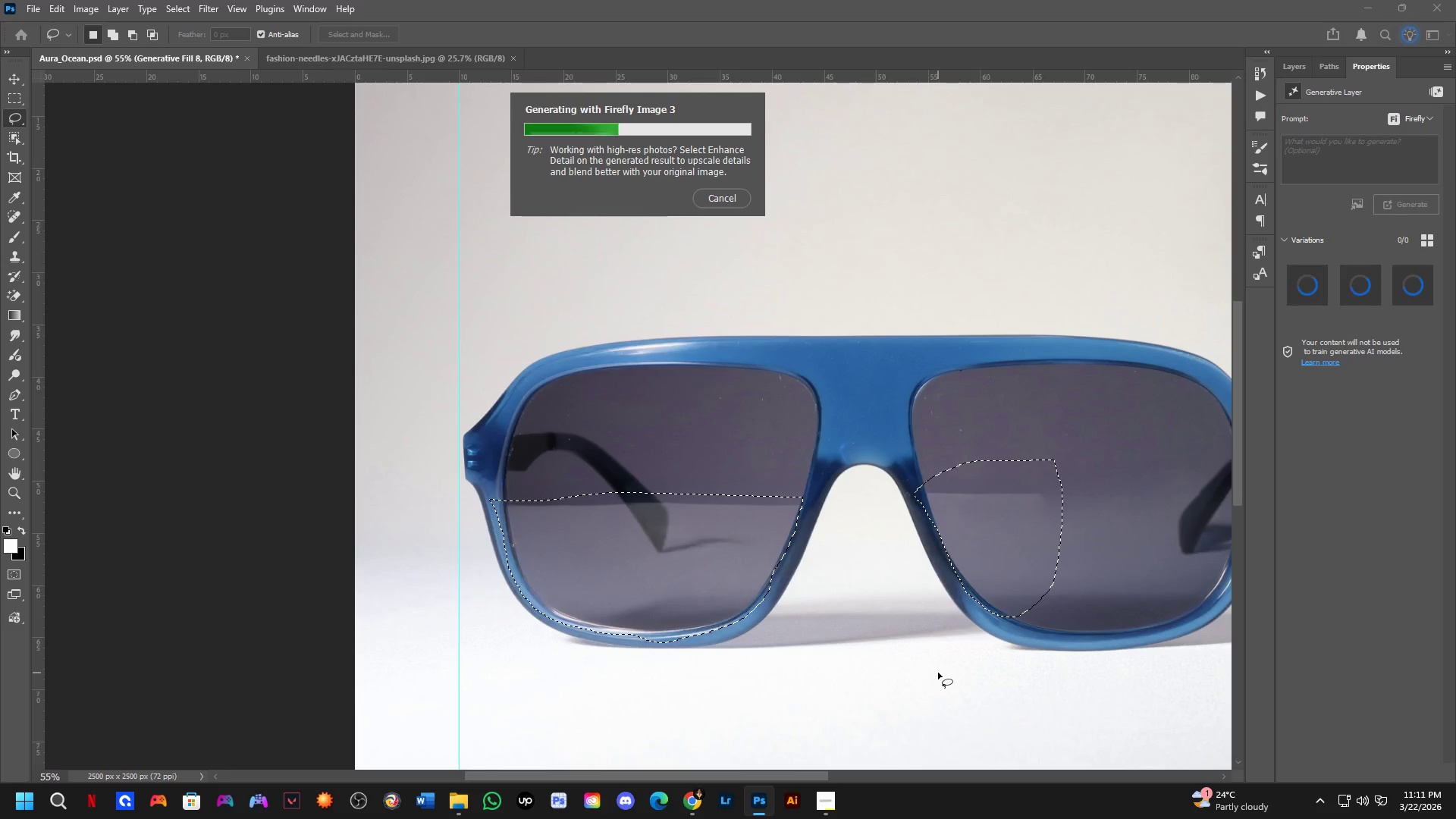 
wait(9.56)
 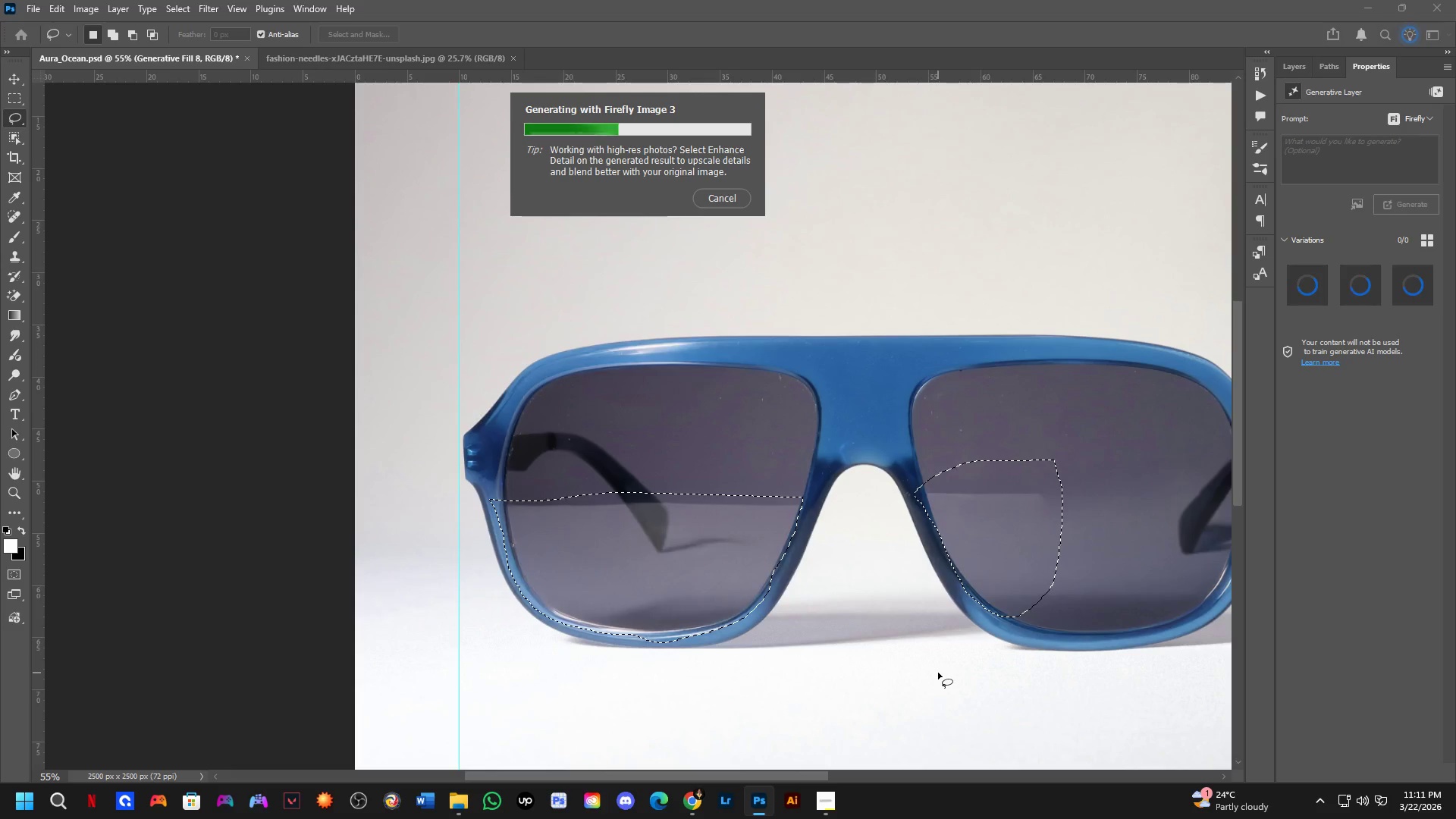 
key(Shift+ShiftLeft)
 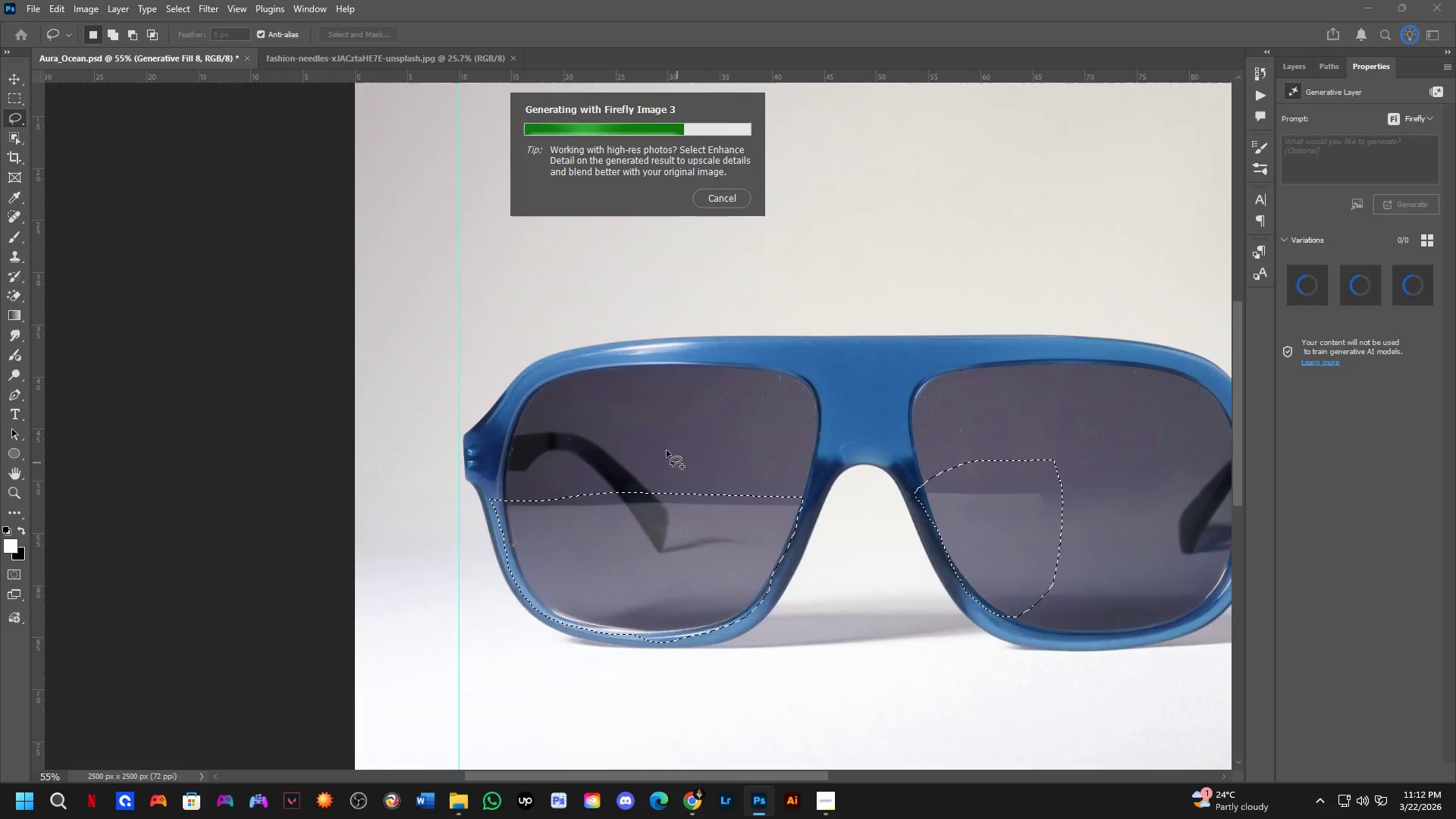 
scroll: coordinate [663, 447], scroll_direction: down, amount: 2.0
 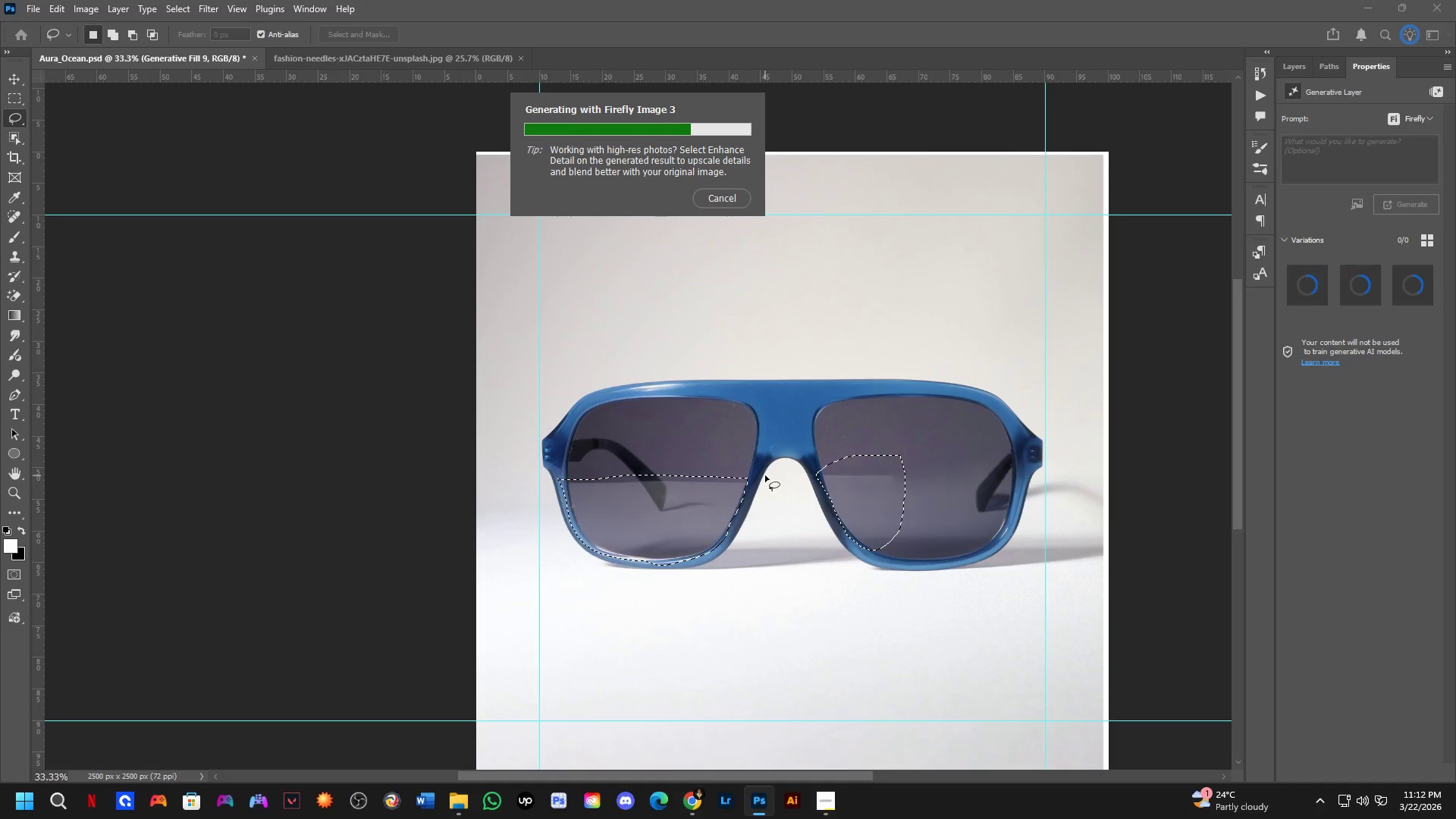 
key(Shift+ShiftLeft)
 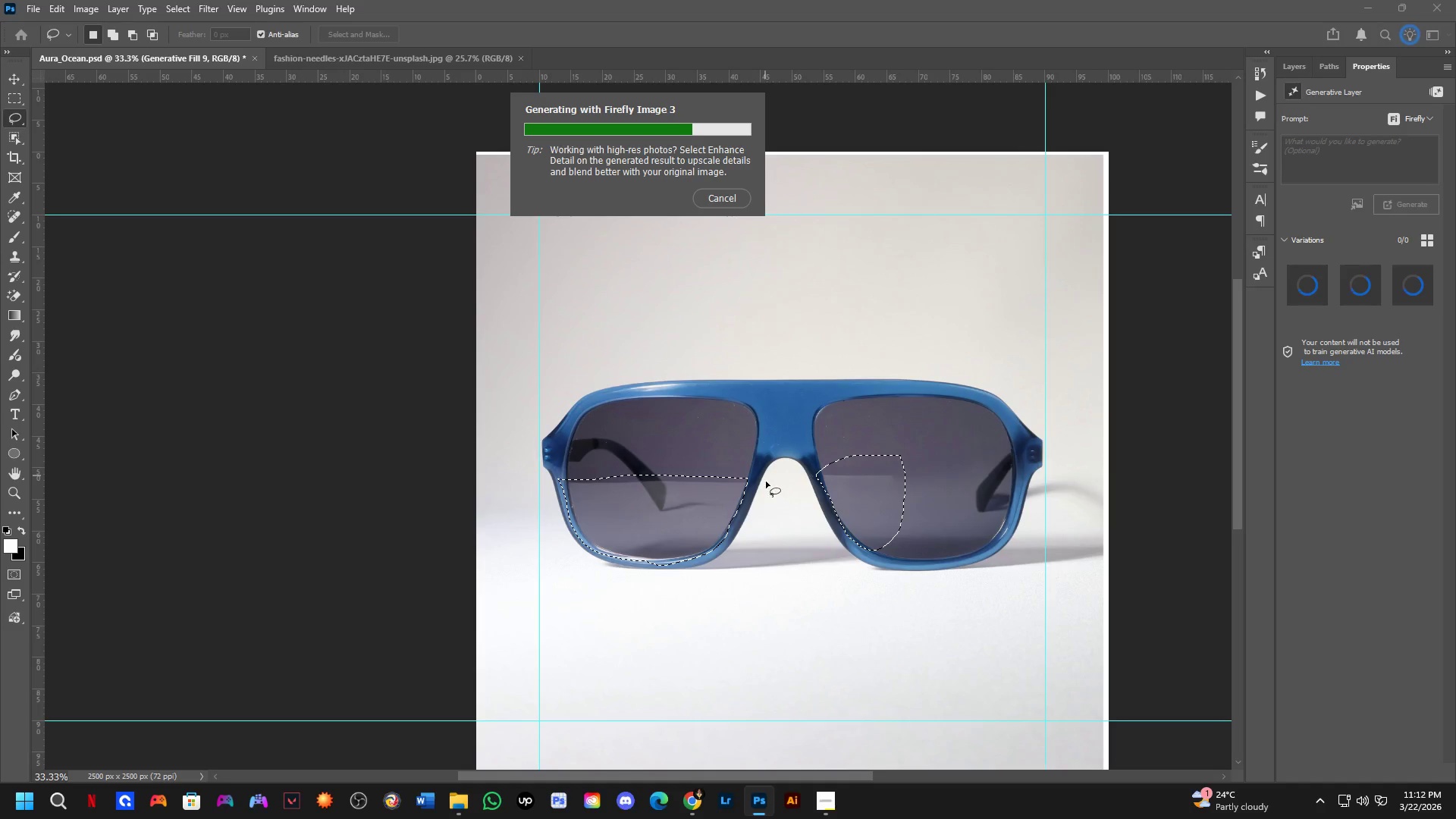 
scroll: coordinate [766, 483], scroll_direction: down, amount: 2.0
 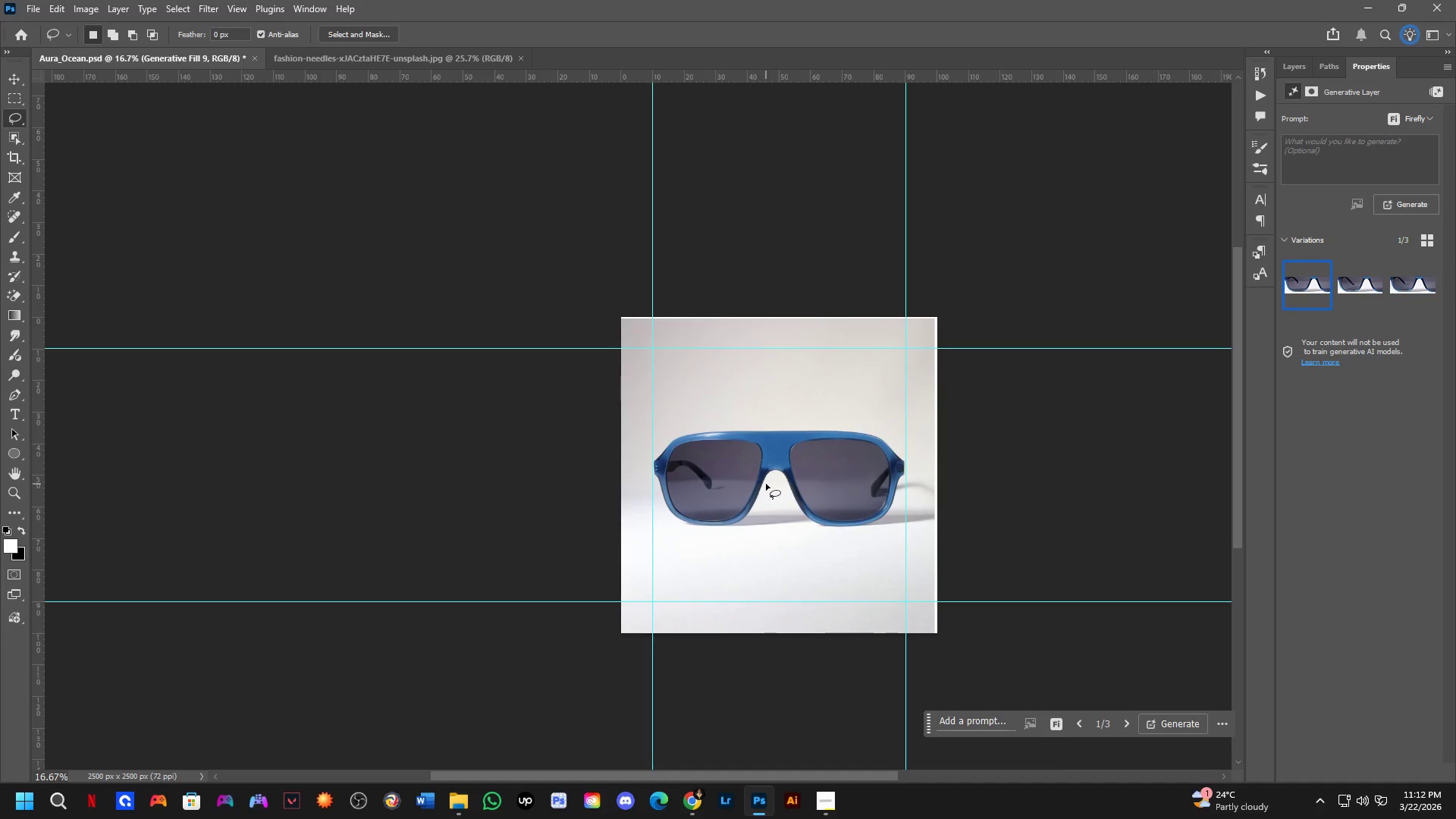 
wait(6.2)
 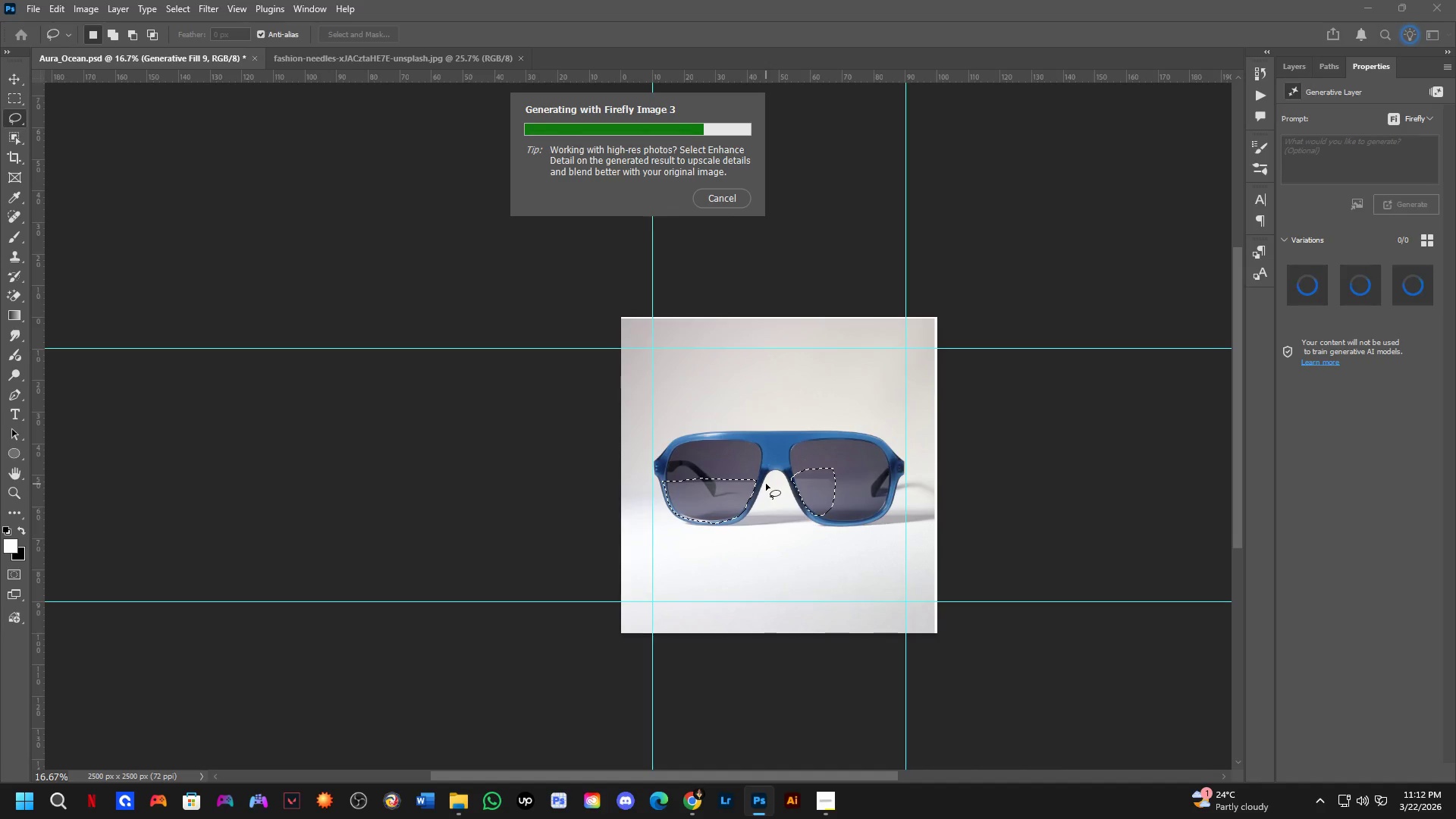 
hold_key(key=ShiftLeft, duration=0.31)
scroll: coordinate [634, 485], scroll_direction: up, amount: 3.0
 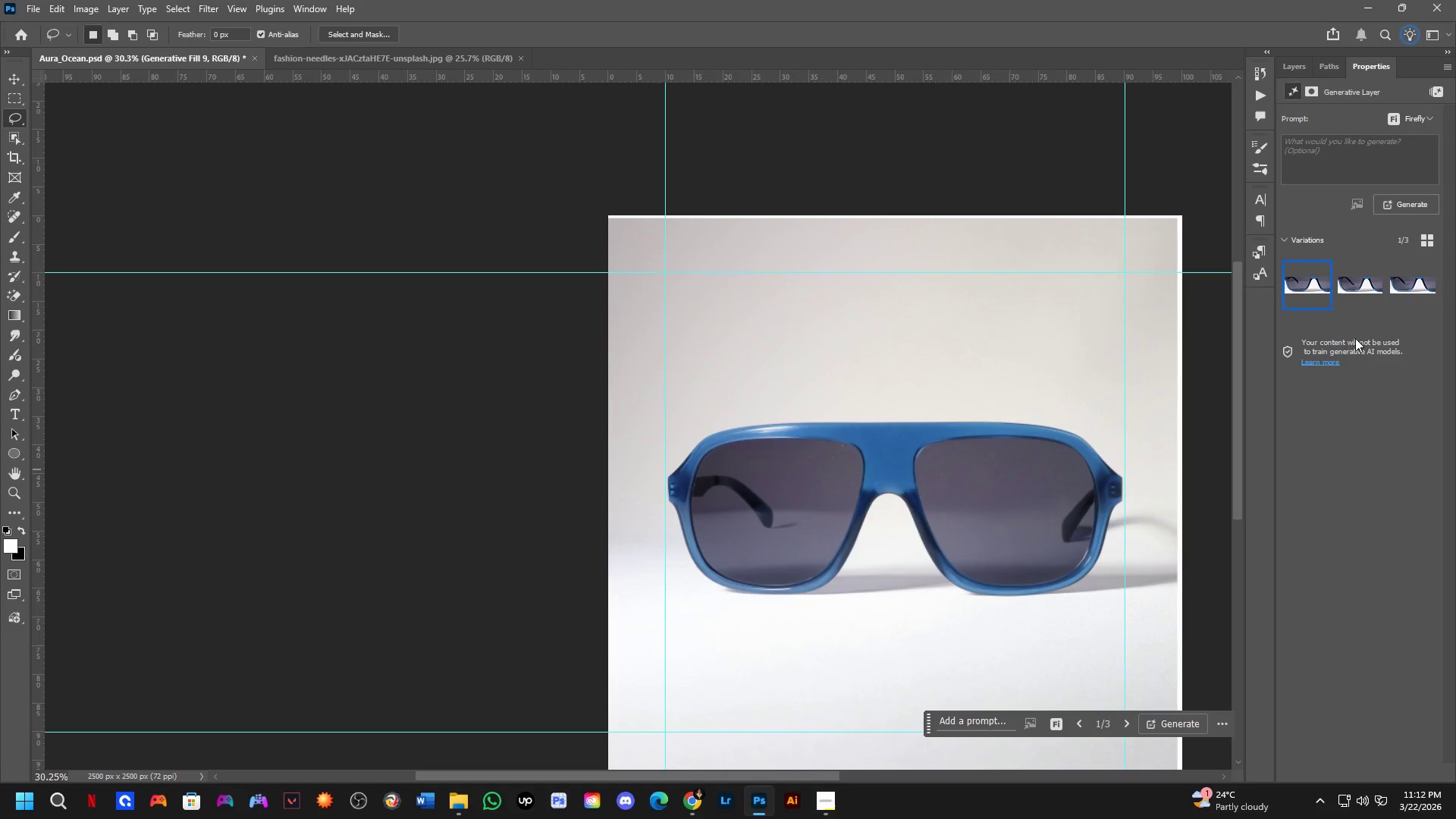 
left_click([1343, 296])
 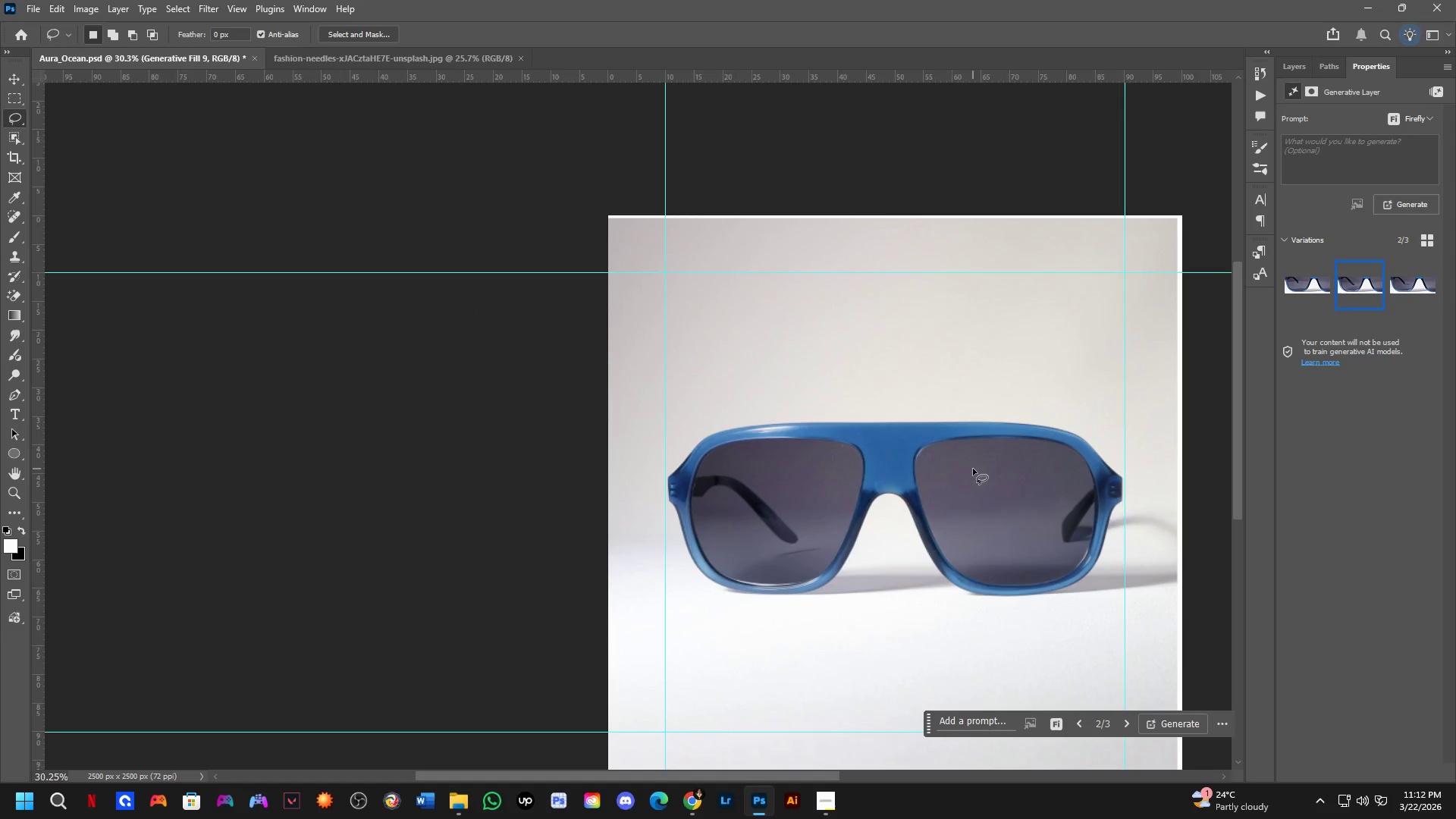 
hold_key(key=Space, duration=0.48)
 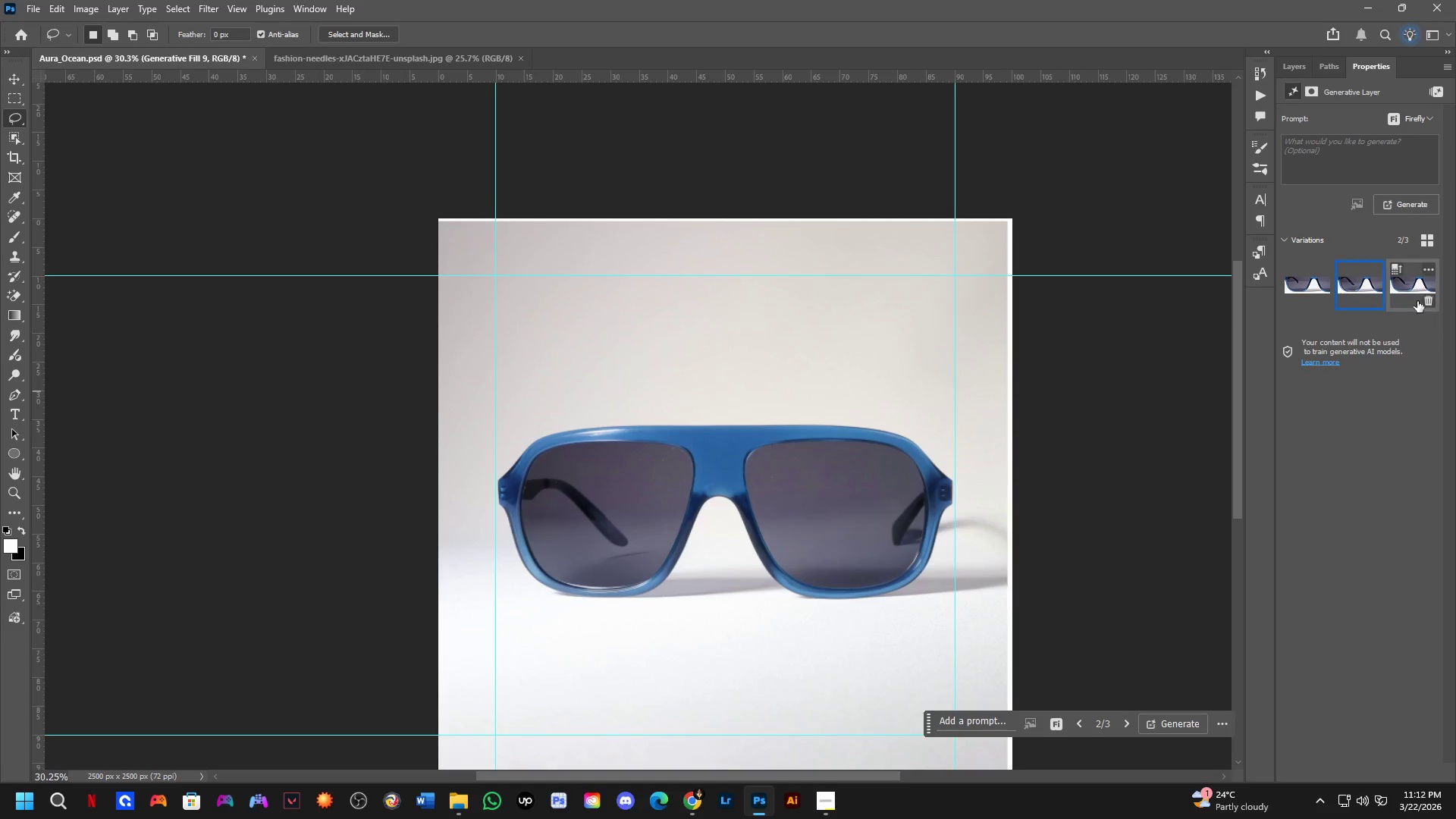 
left_click_drag(start_coordinate=[1003, 523], to_coordinate=[854, 527])
 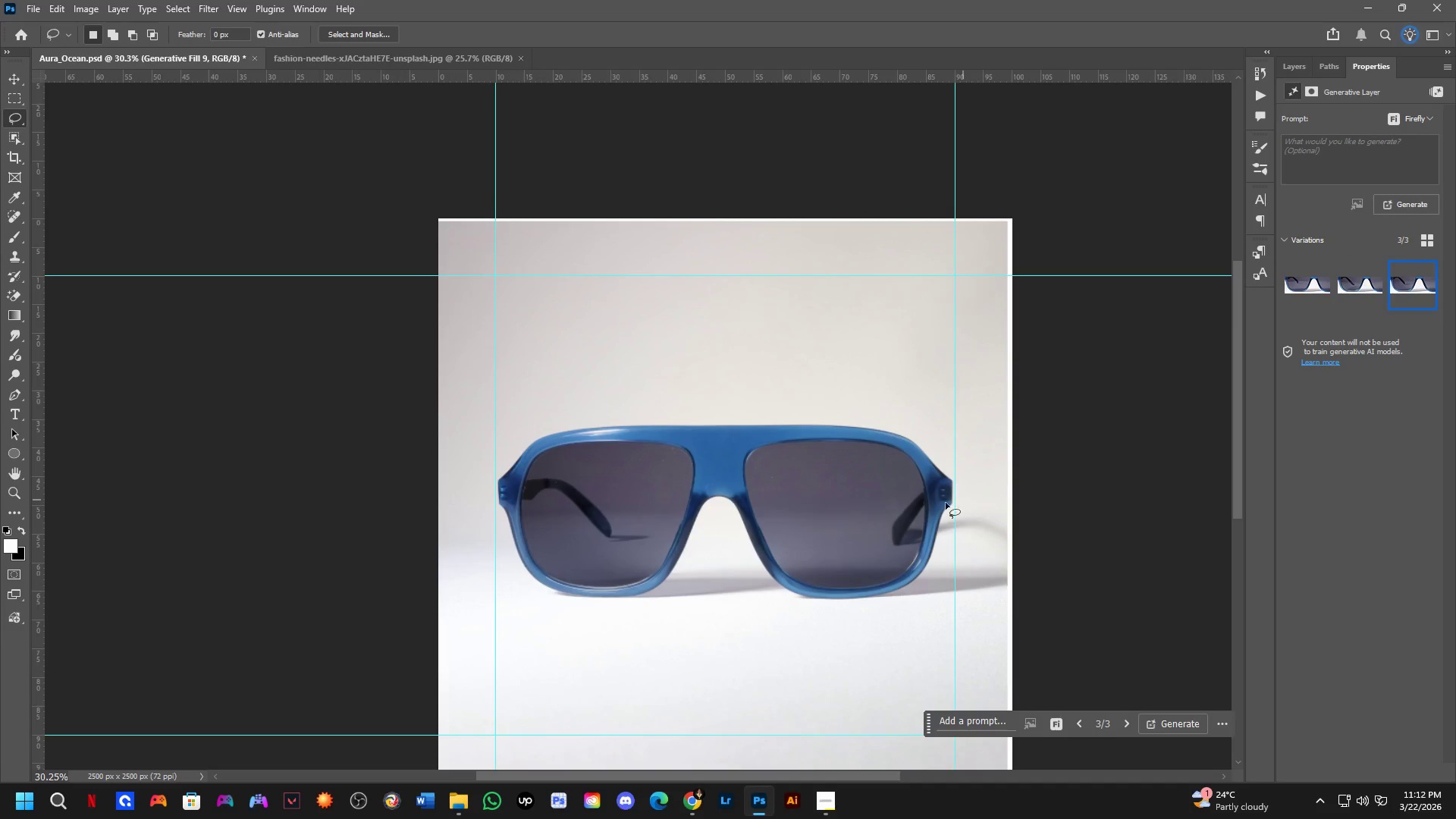 
key(Shift+ShiftLeft)
 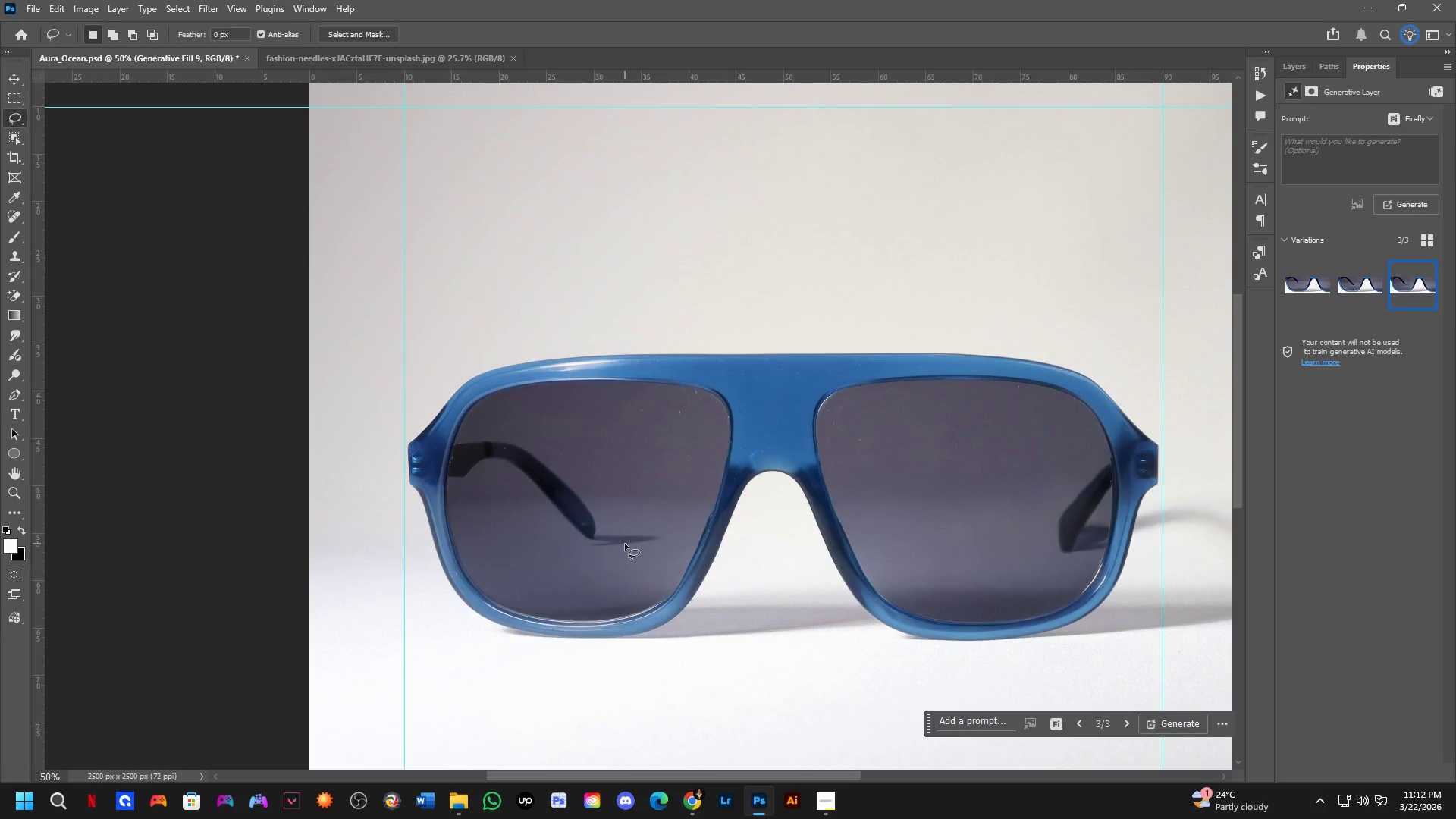 
scroll: coordinate [637, 536], scroll_direction: up, amount: 3.0
 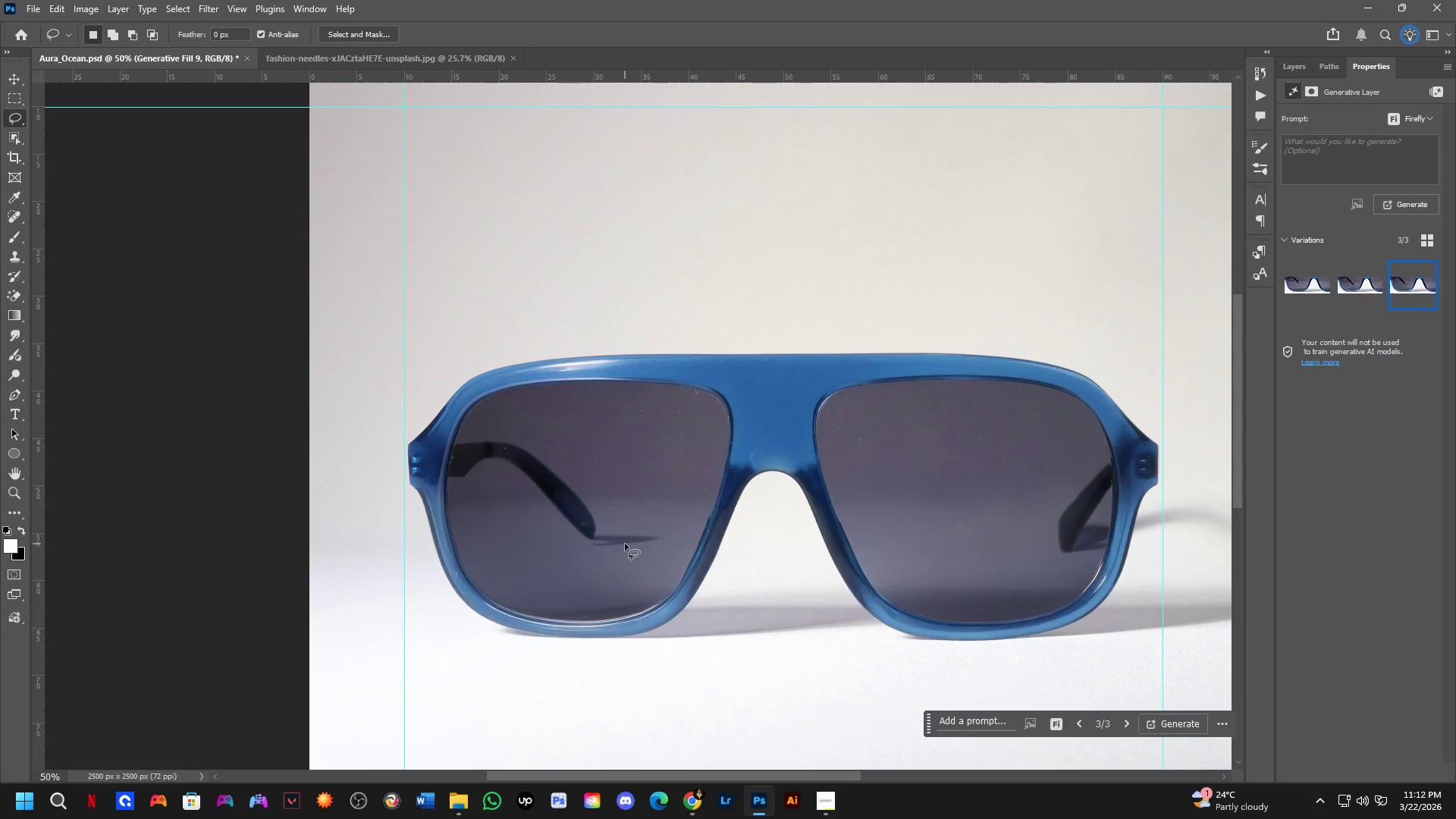 
scroll: coordinate [630, 545], scroll_direction: down, amount: 2.0
 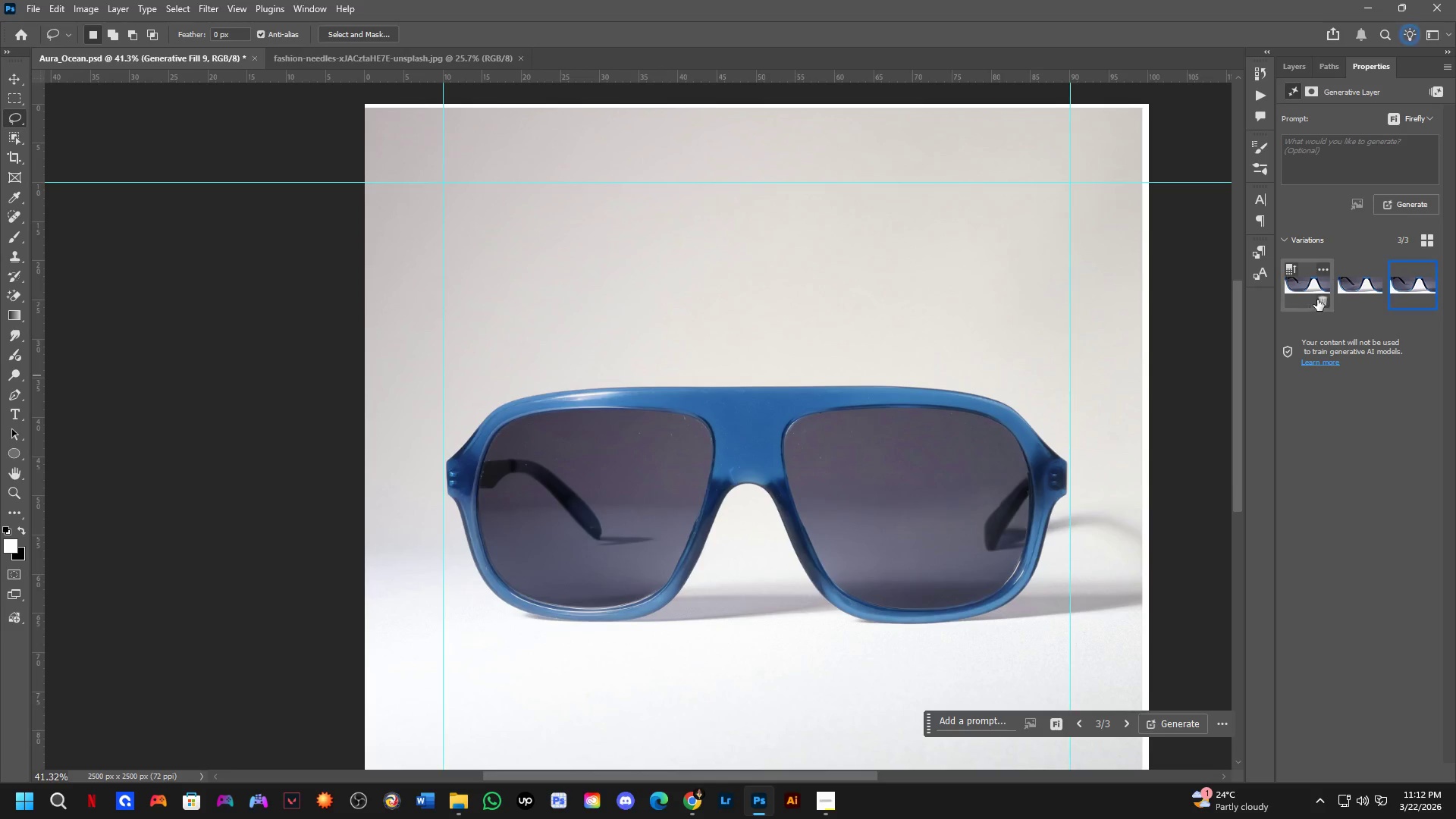 
left_click([1341, 290])
 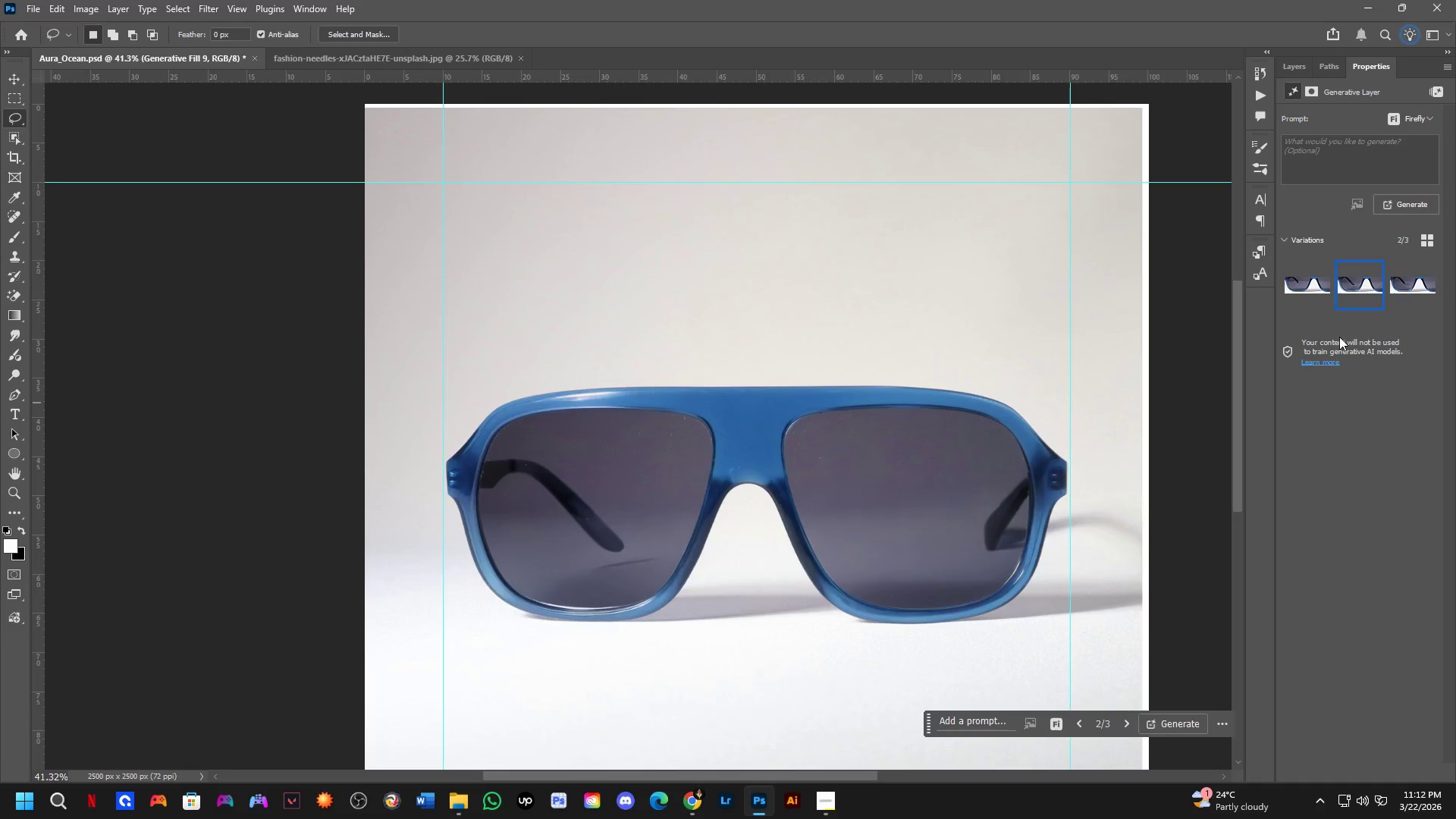 
left_click([1396, 291])
 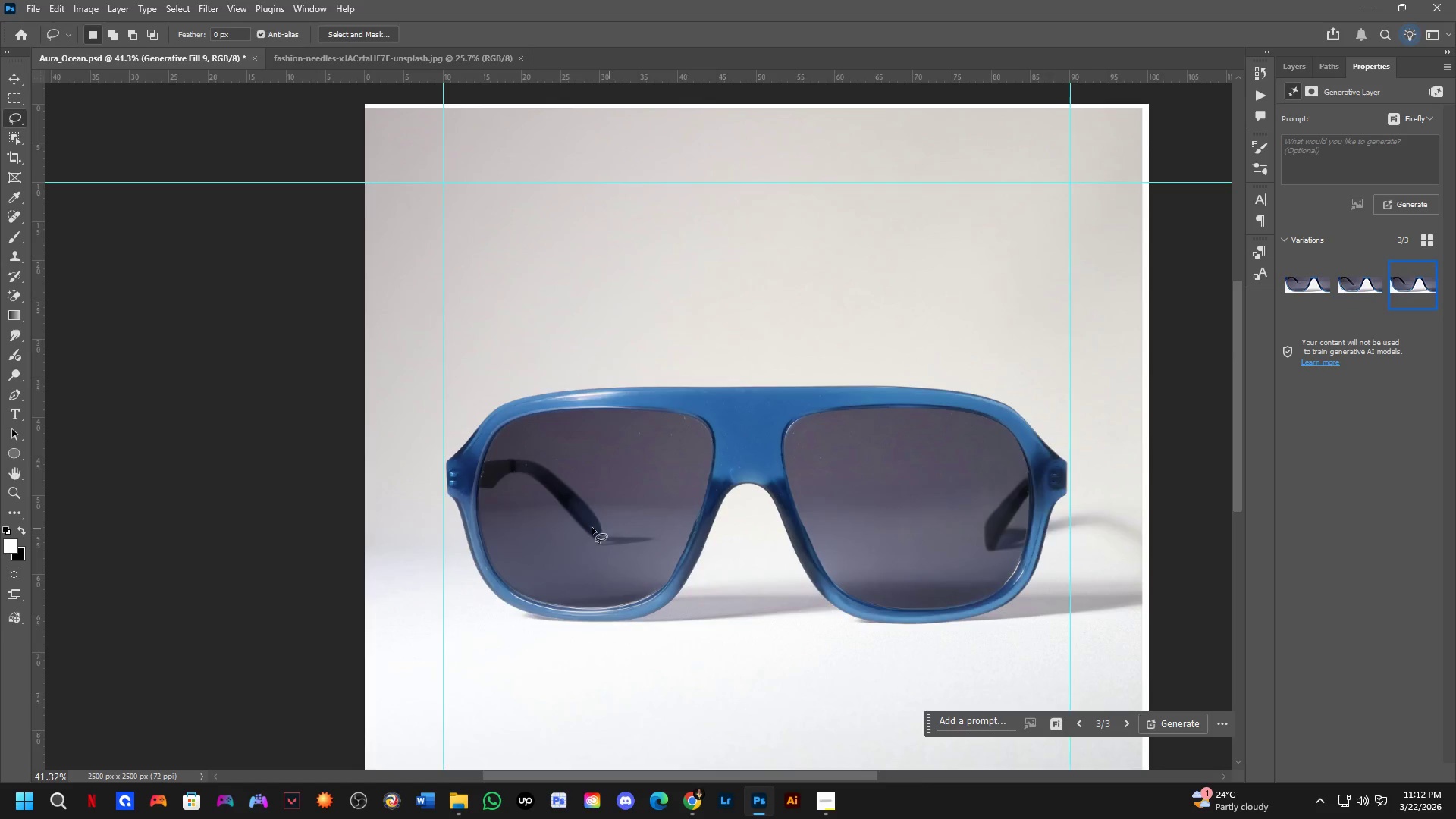 
scroll: coordinate [492, 535], scroll_direction: down, amount: 4.0
 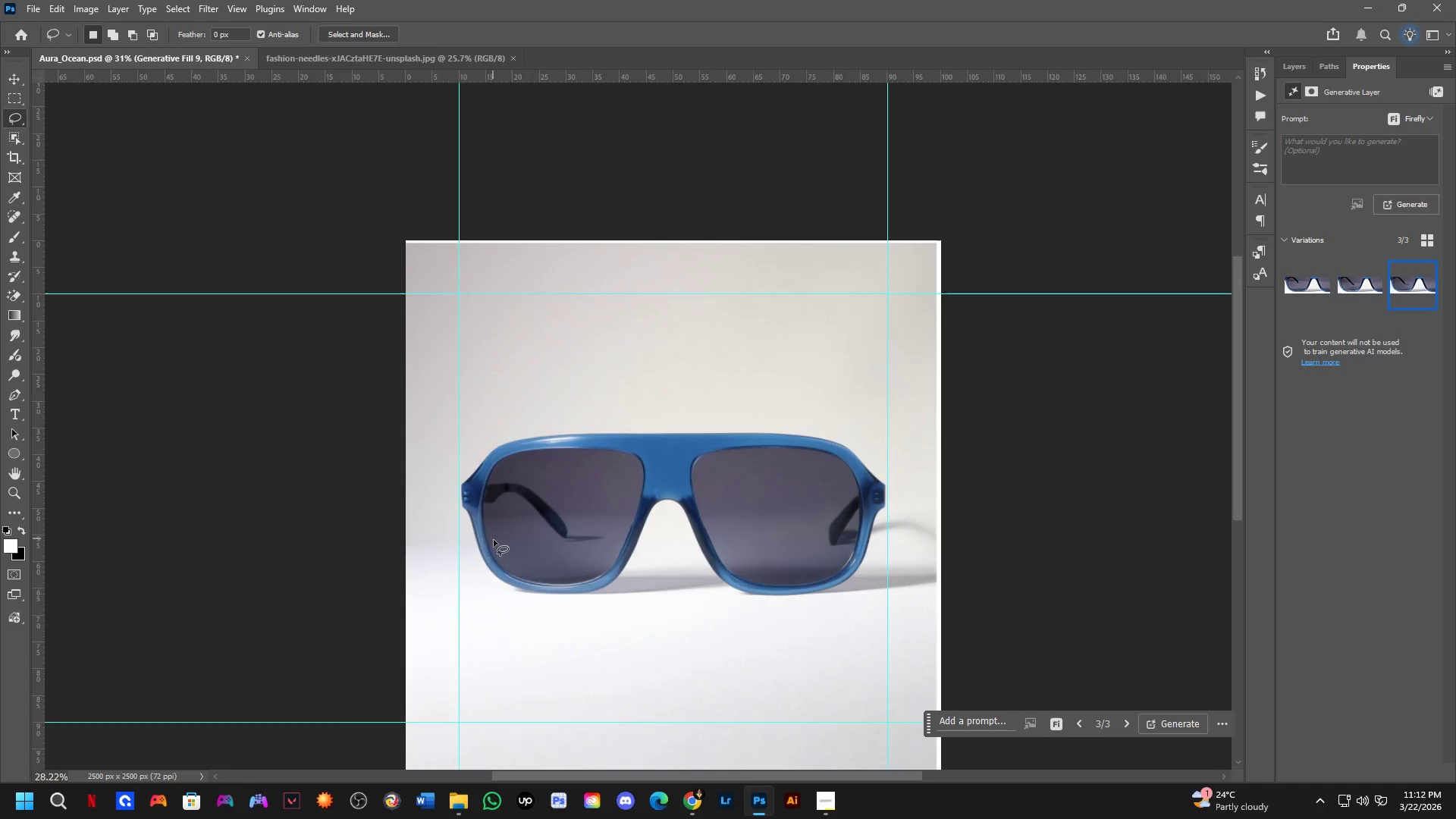 
hold_key(key=Space, duration=0.59)
 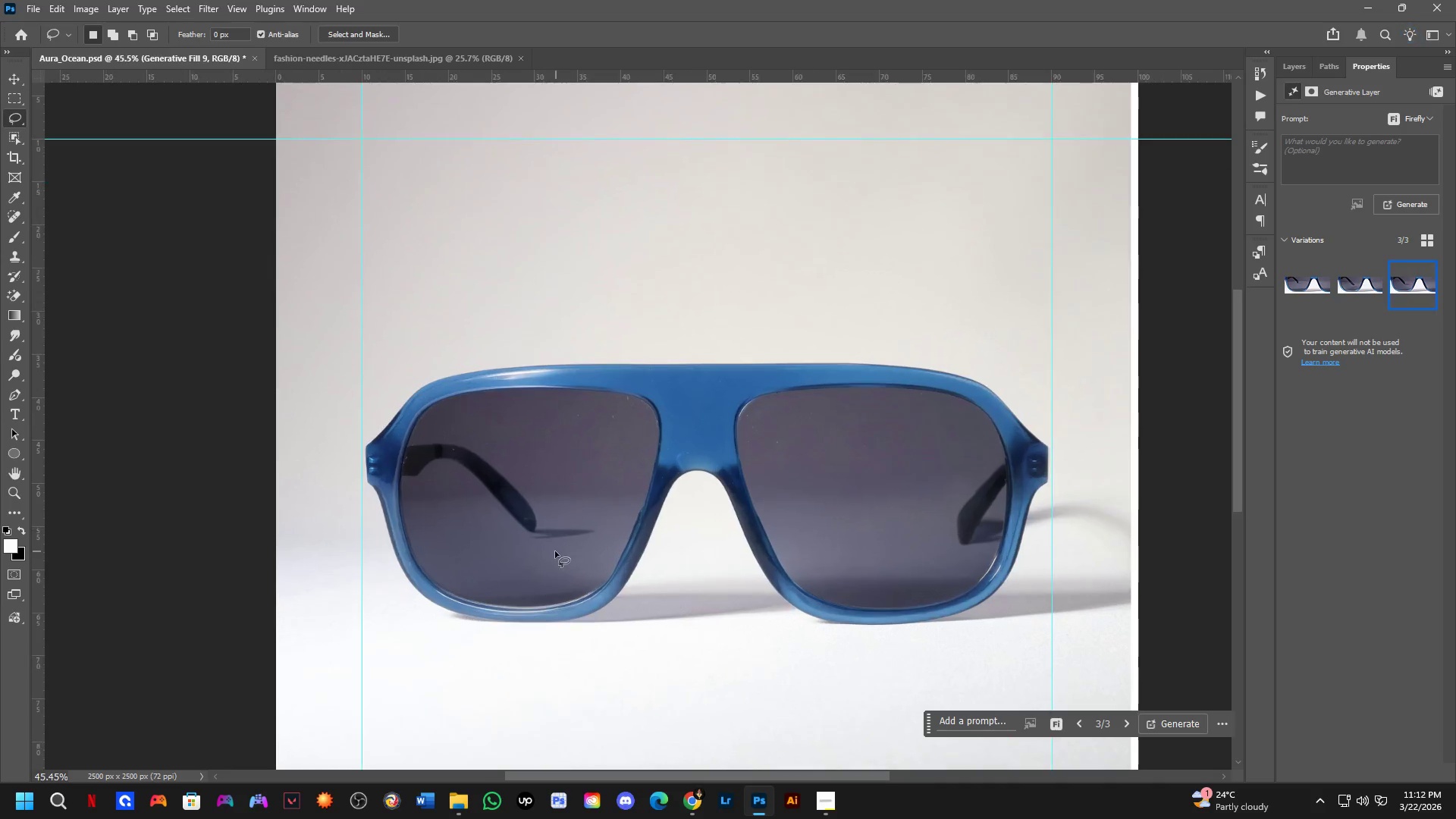 
left_click_drag(start_coordinate=[616, 528], to_coordinate=[598, 528])
 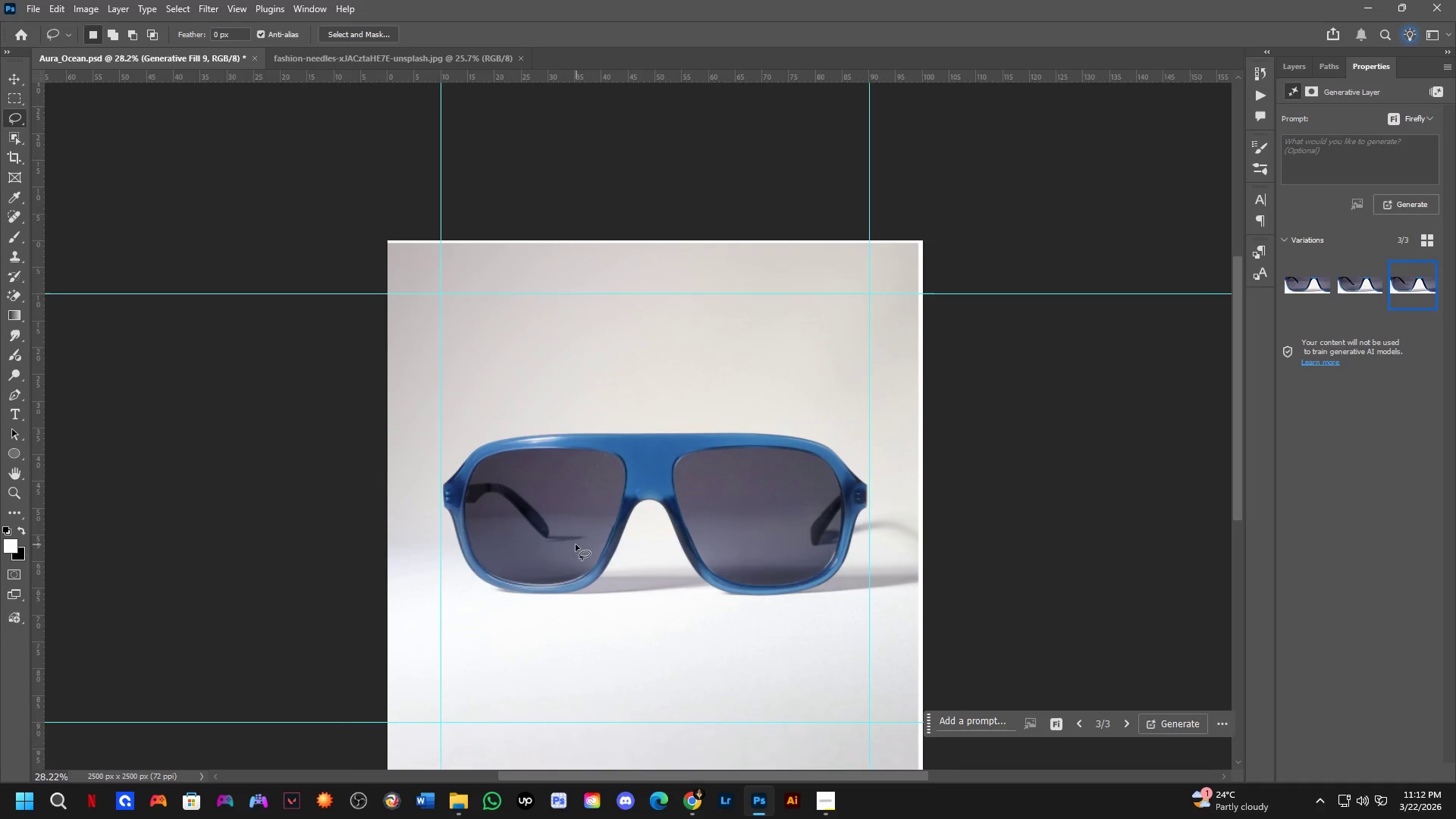 
scroll: coordinate [538, 513], scroll_direction: up, amount: 8.0
 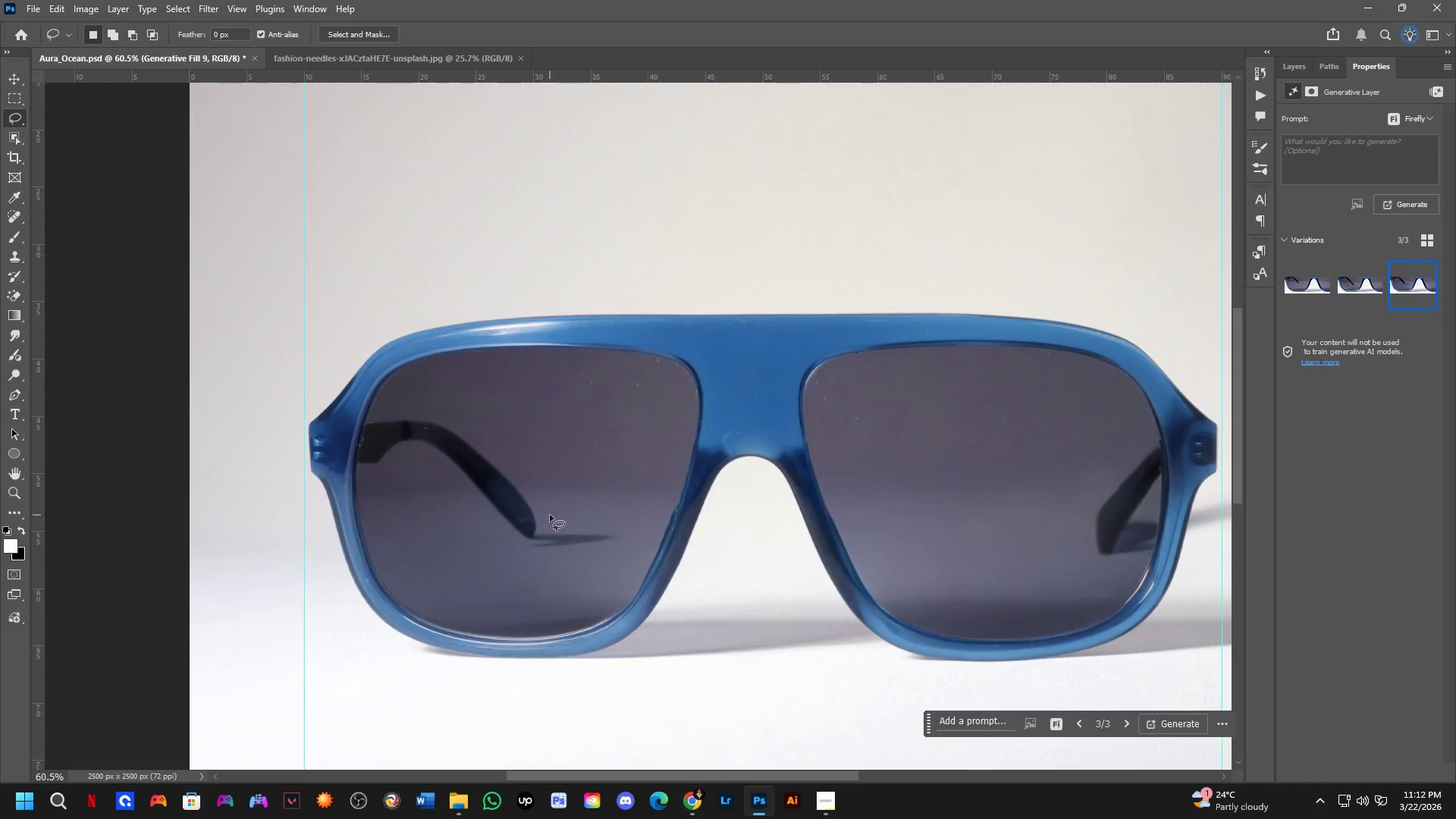 
left_click_drag(start_coordinate=[549, 516], to_coordinate=[624, 530])
 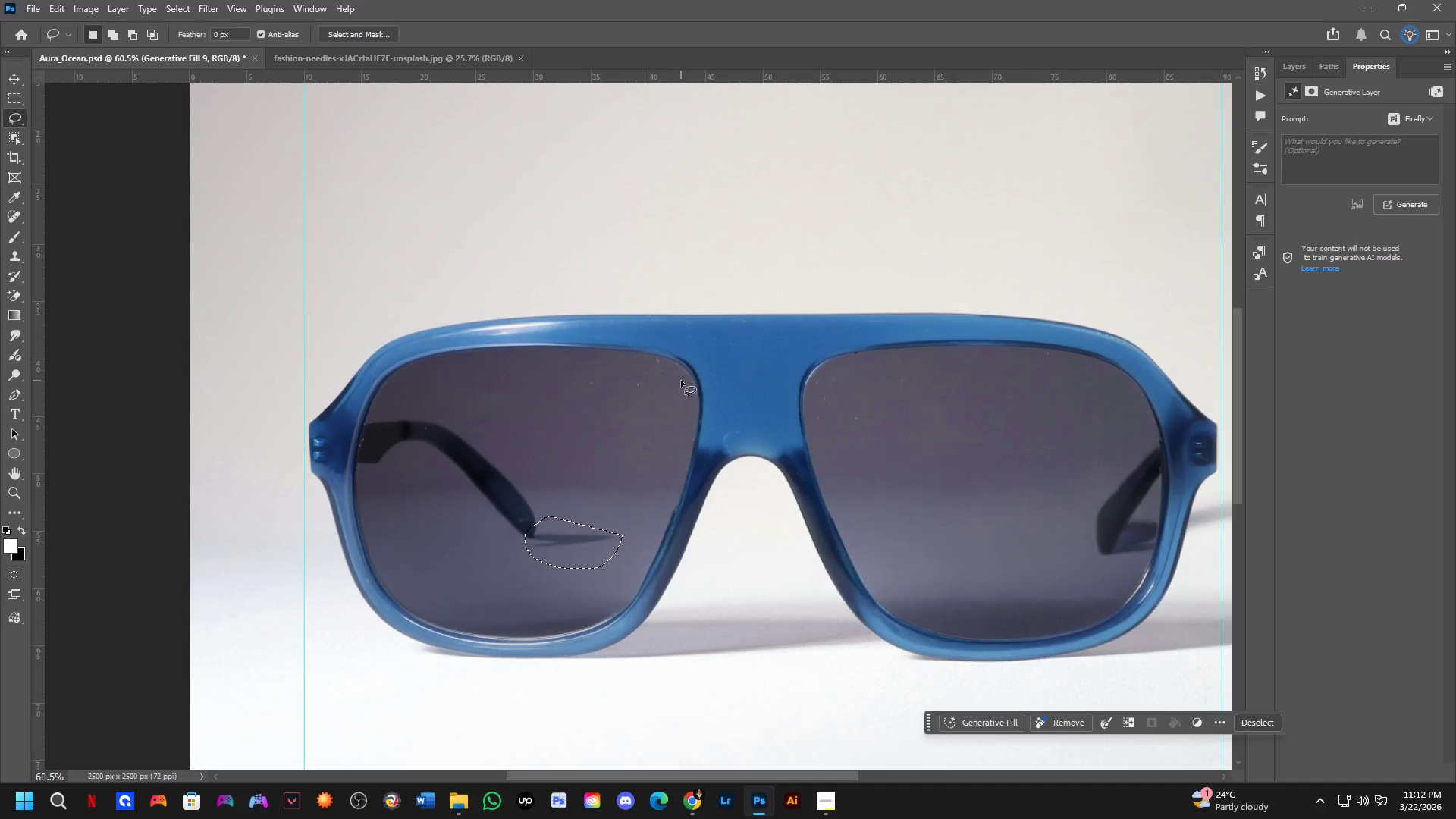 
scroll: coordinate [656, 365], scroll_direction: up, amount: 2.0
 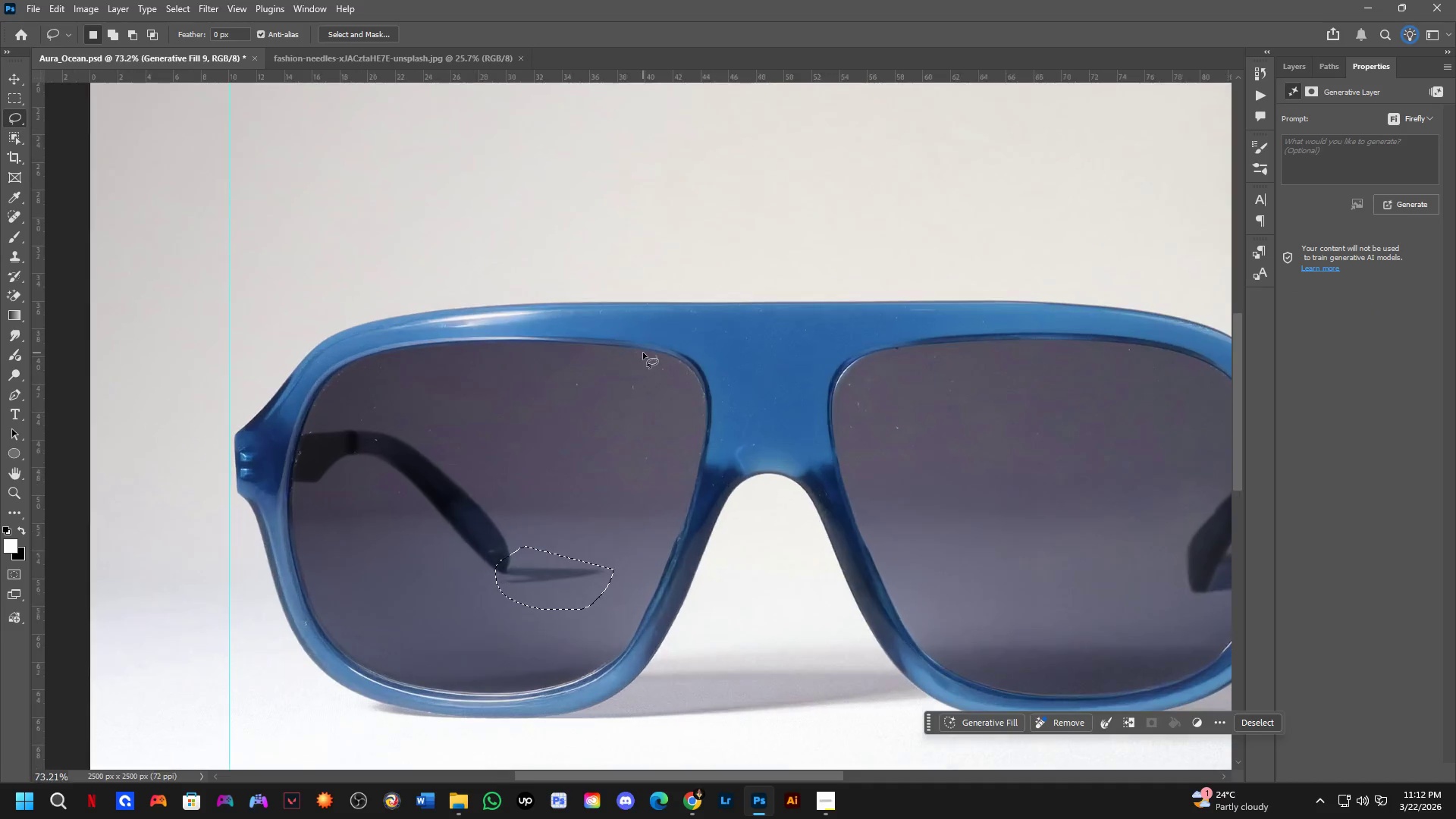 
key(Shift+ShiftLeft)
 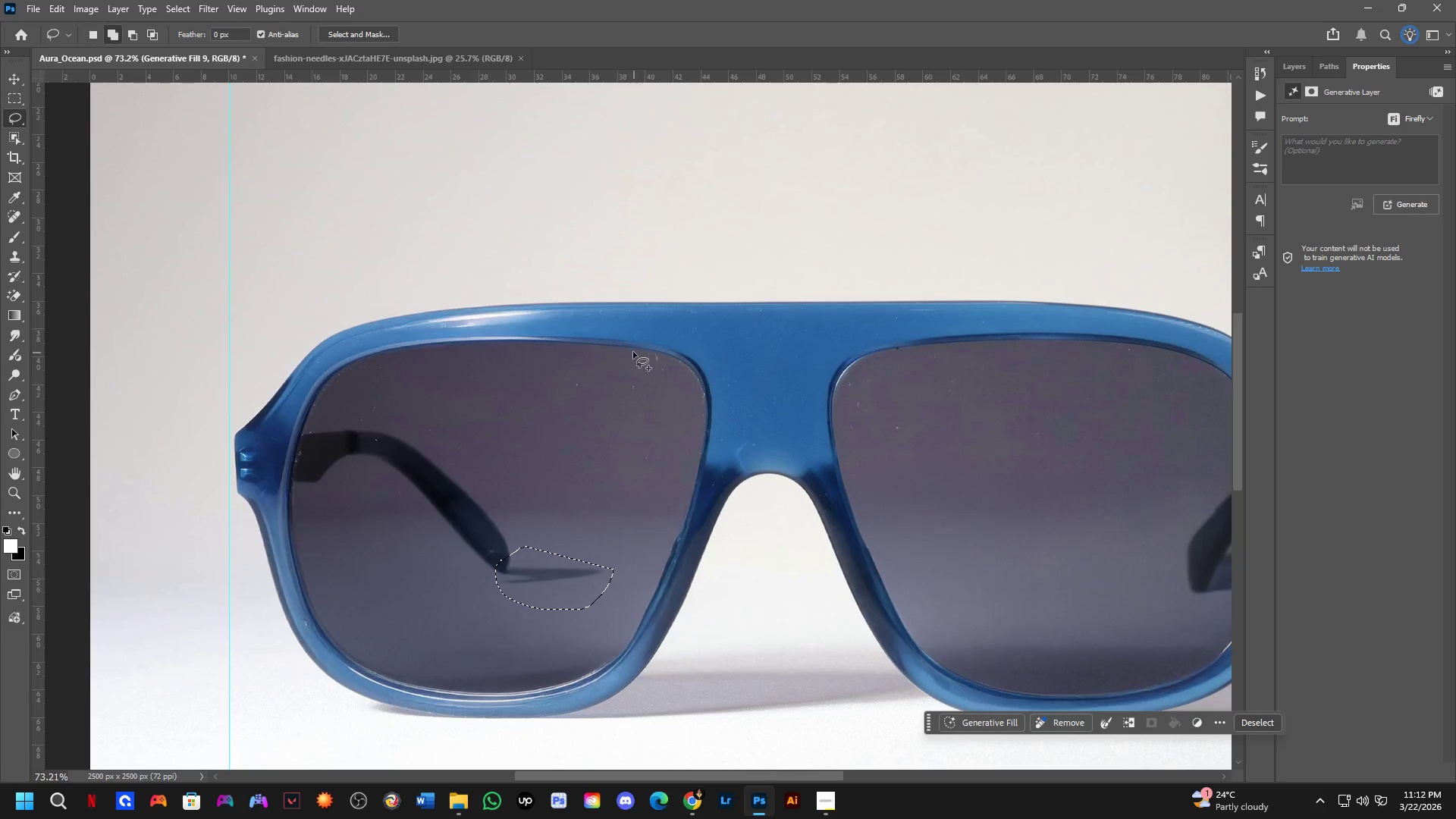 
left_click_drag(start_coordinate=[623, 352], to_coordinate=[662, 337])
 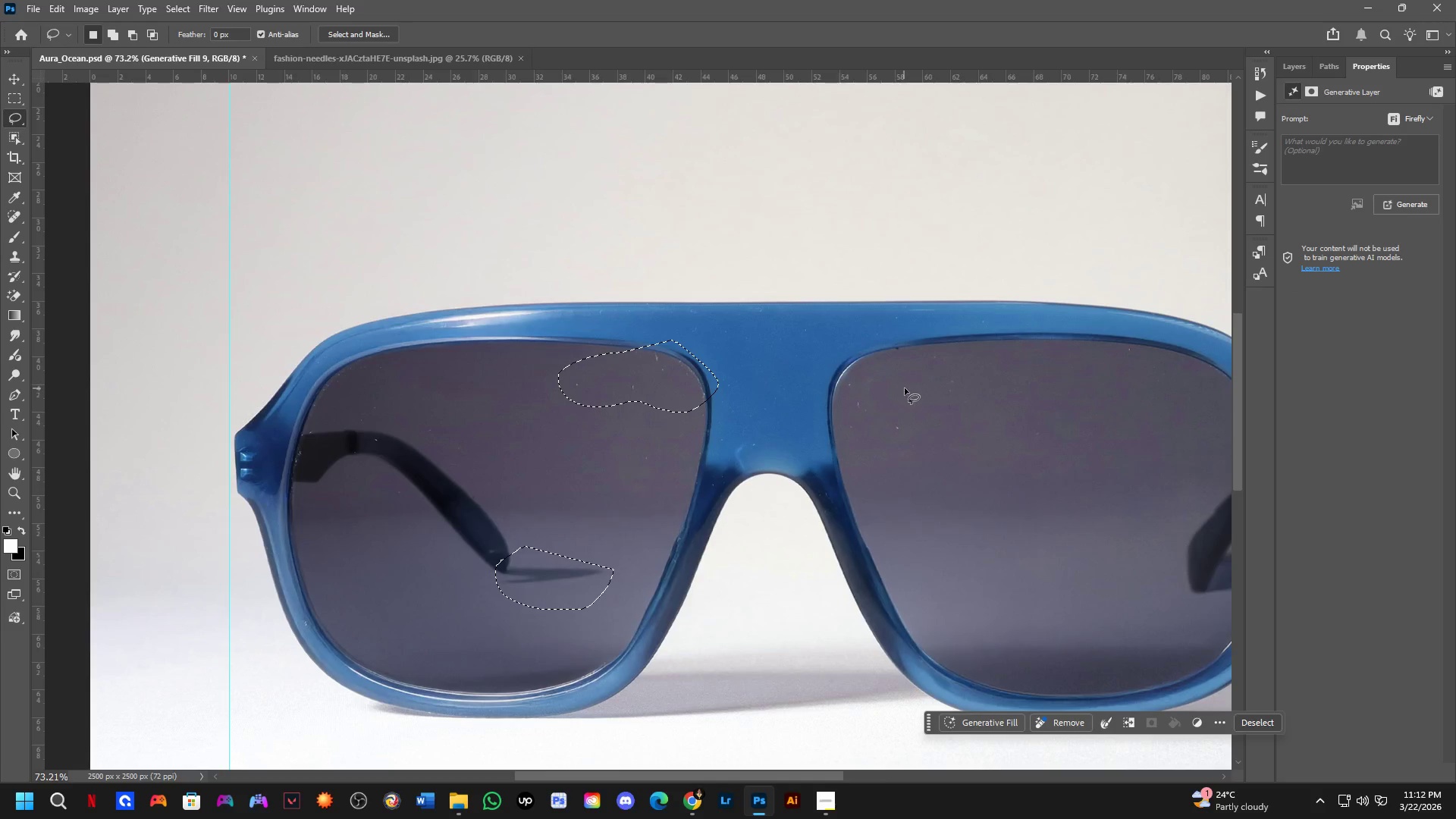 
key(Shift+ShiftLeft)
 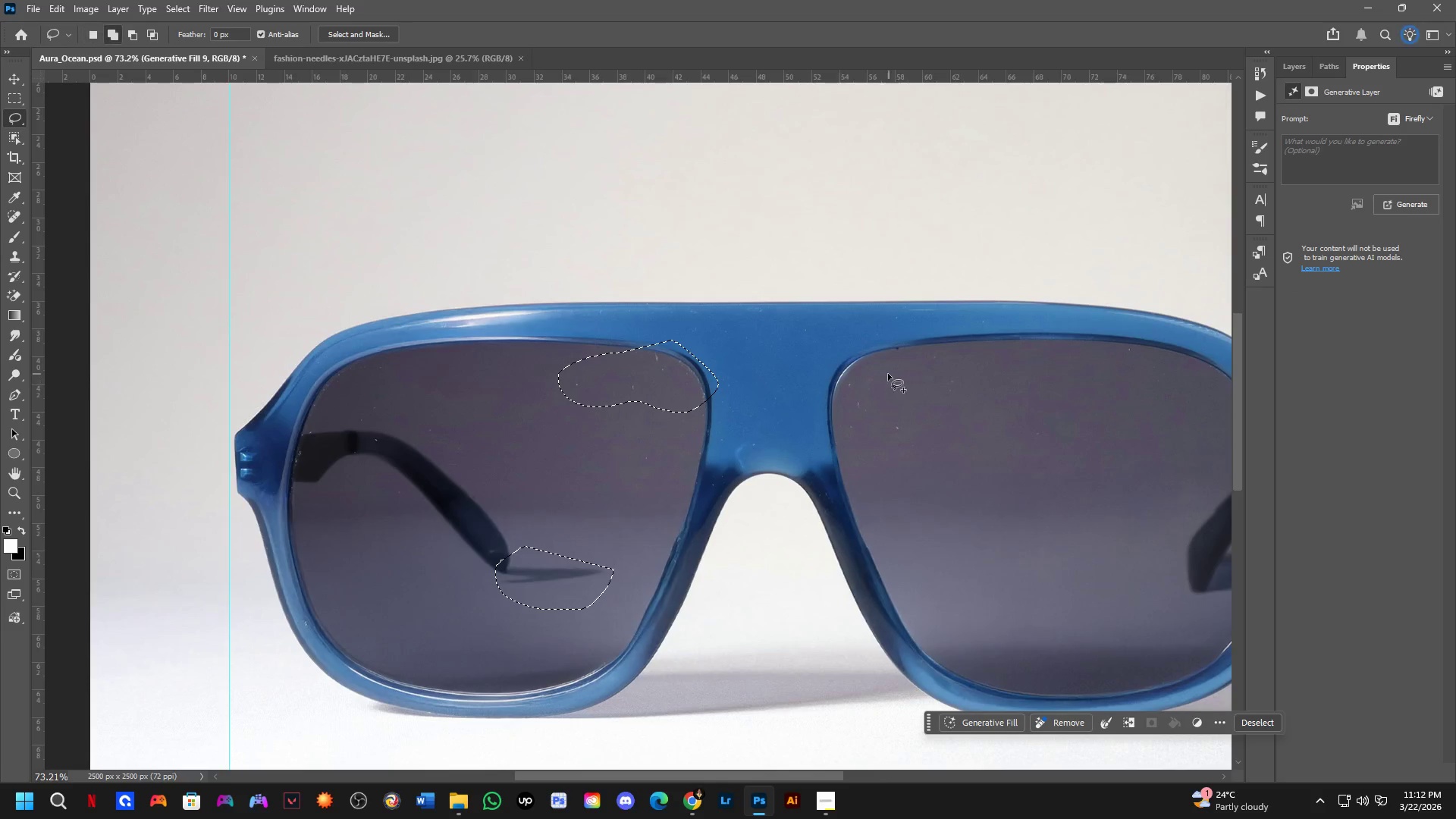 
left_click_drag(start_coordinate=[880, 372], to_coordinate=[915, 369])
 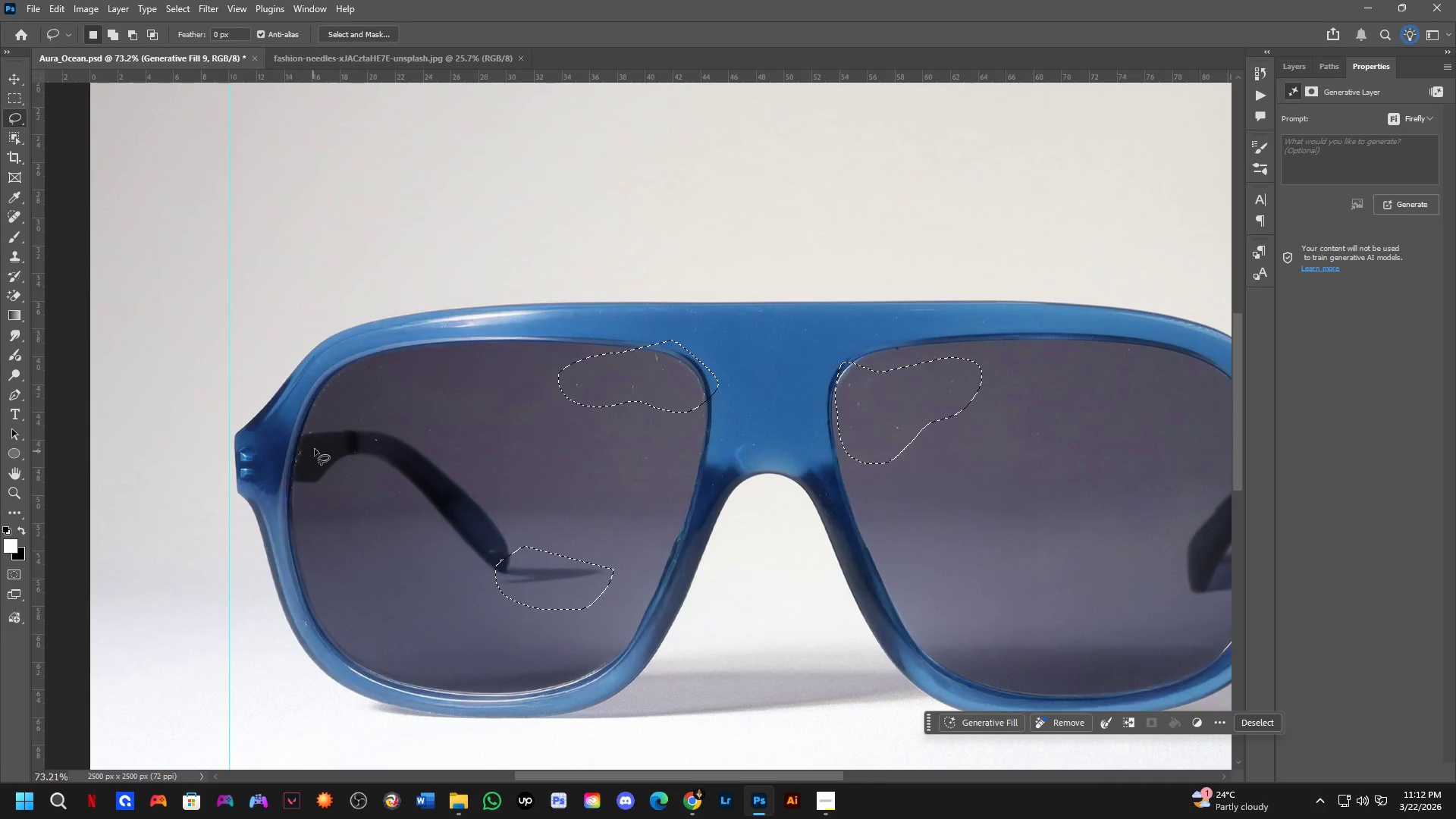 
scroll: coordinate [300, 416], scroll_direction: up, amount: 4.0
 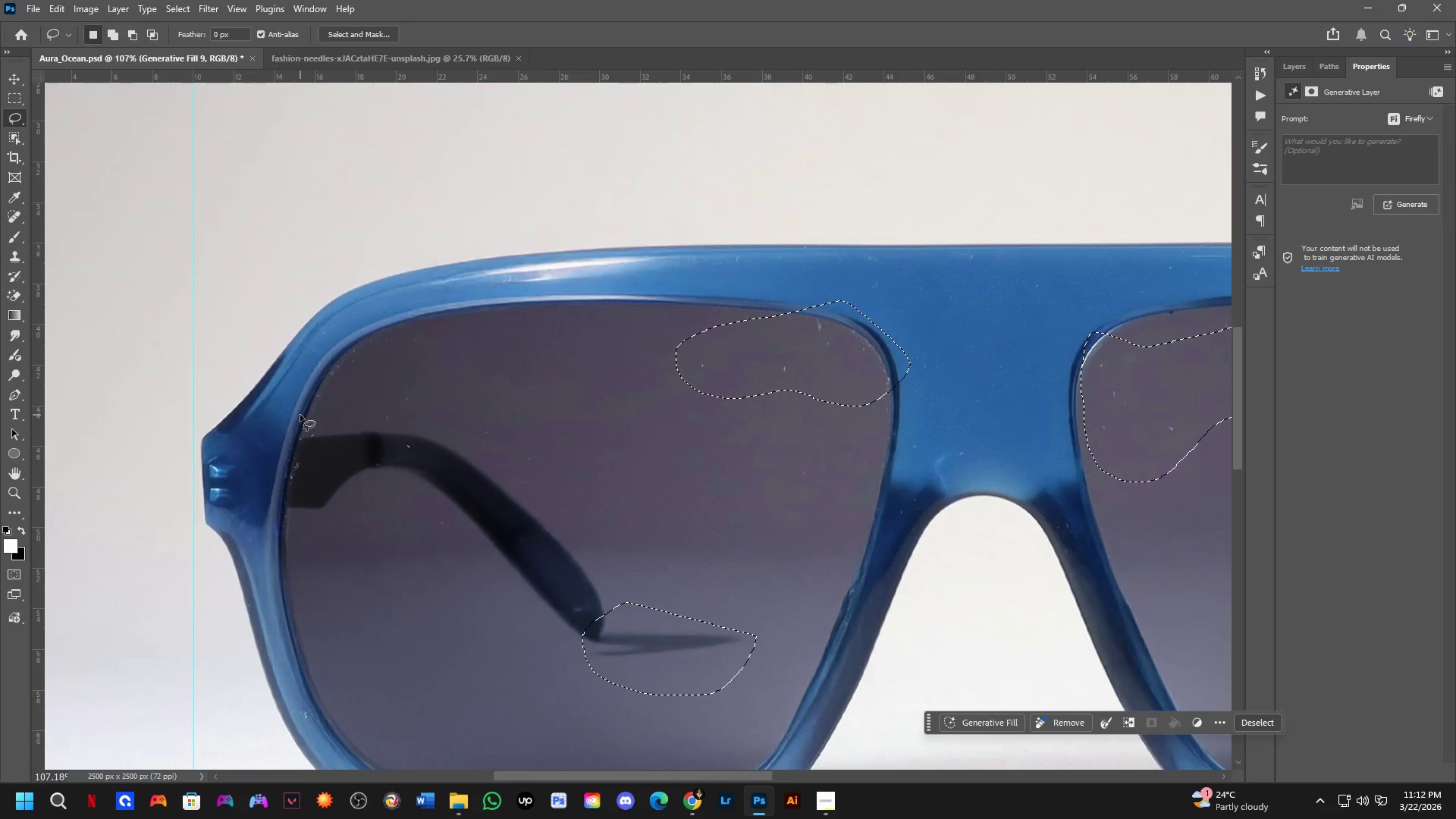 
key(Shift+ShiftLeft)
 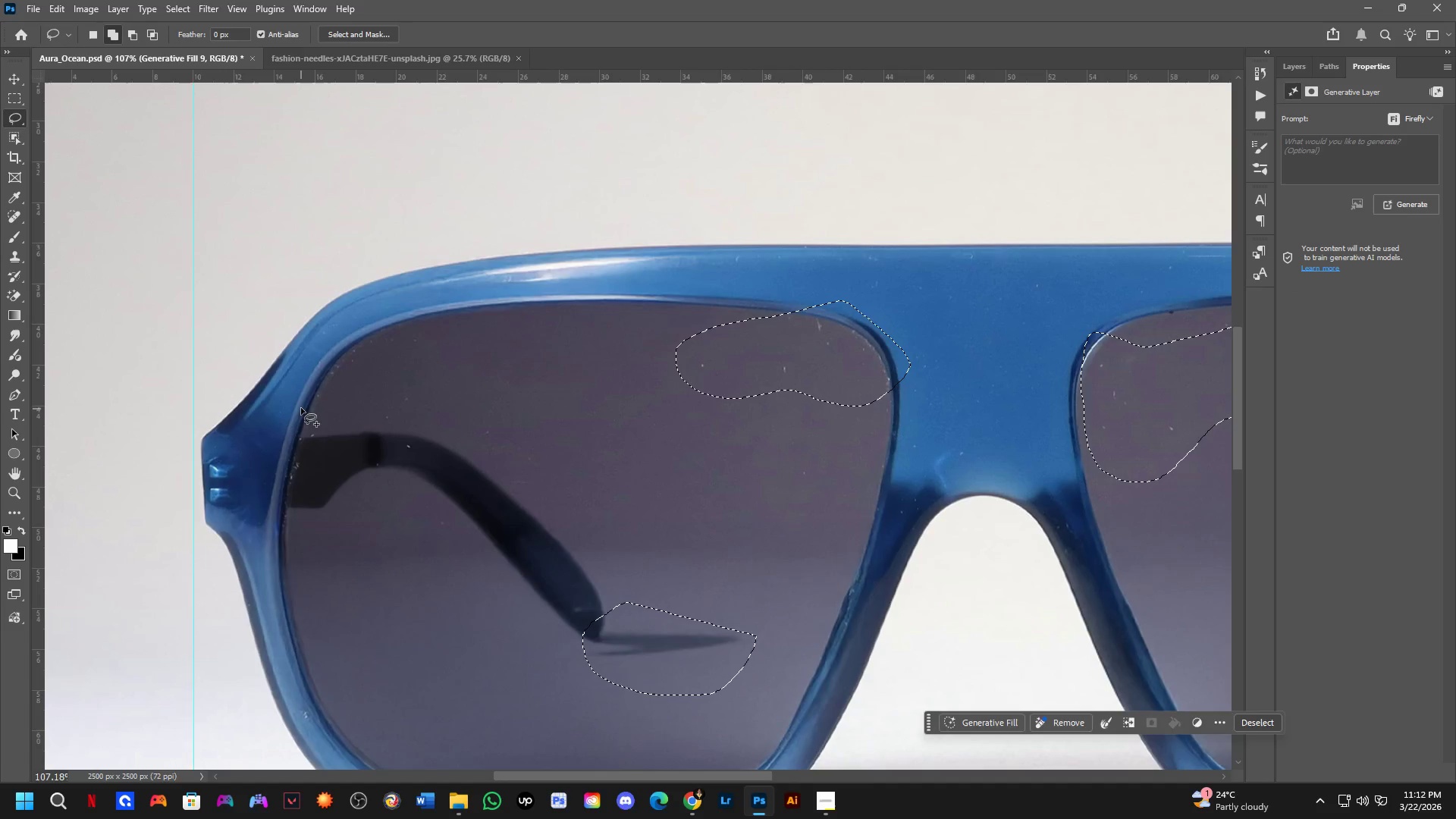 
left_click_drag(start_coordinate=[301, 408], to_coordinate=[351, 332])
 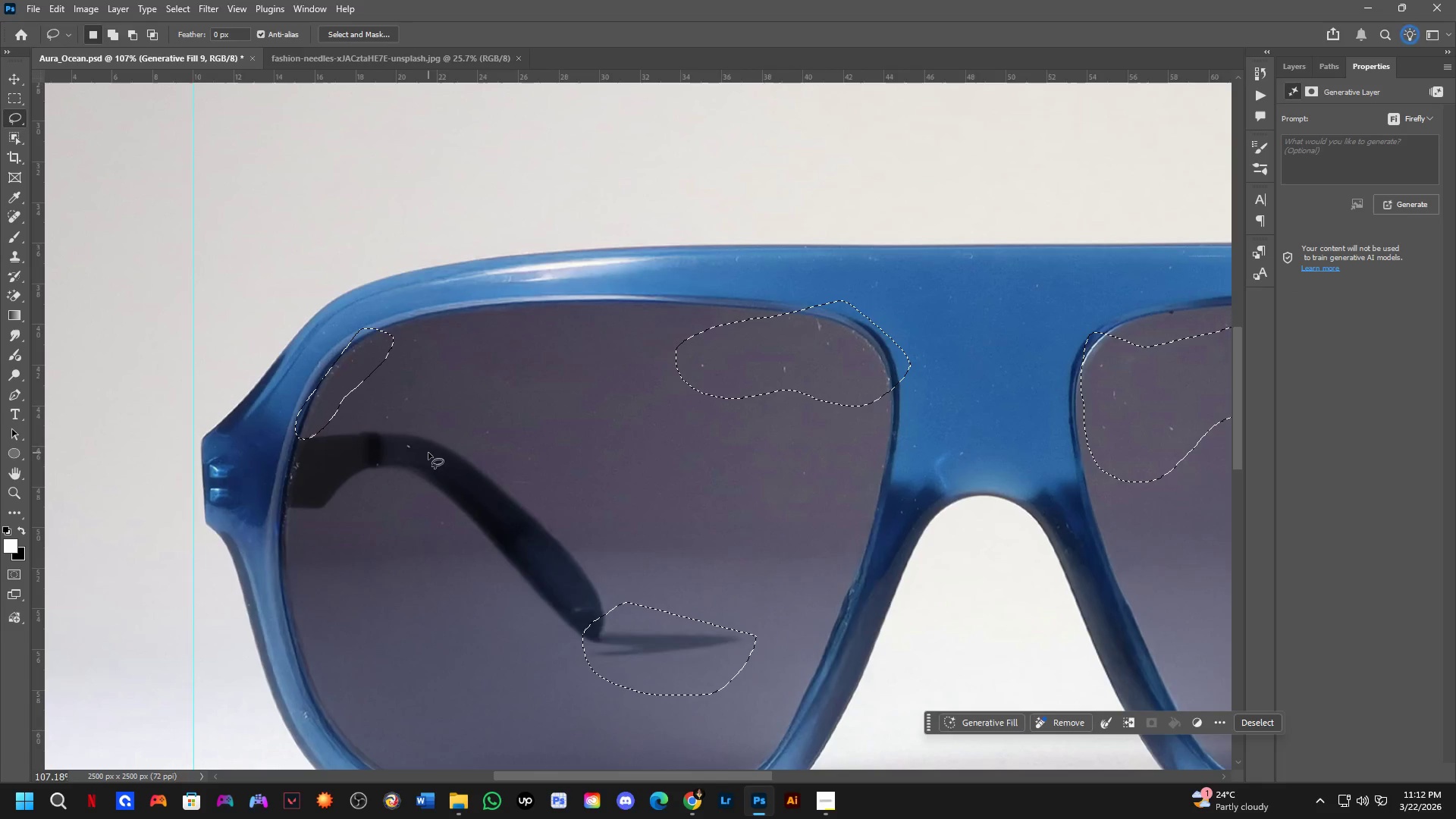 
key(Shift+ShiftLeft)
 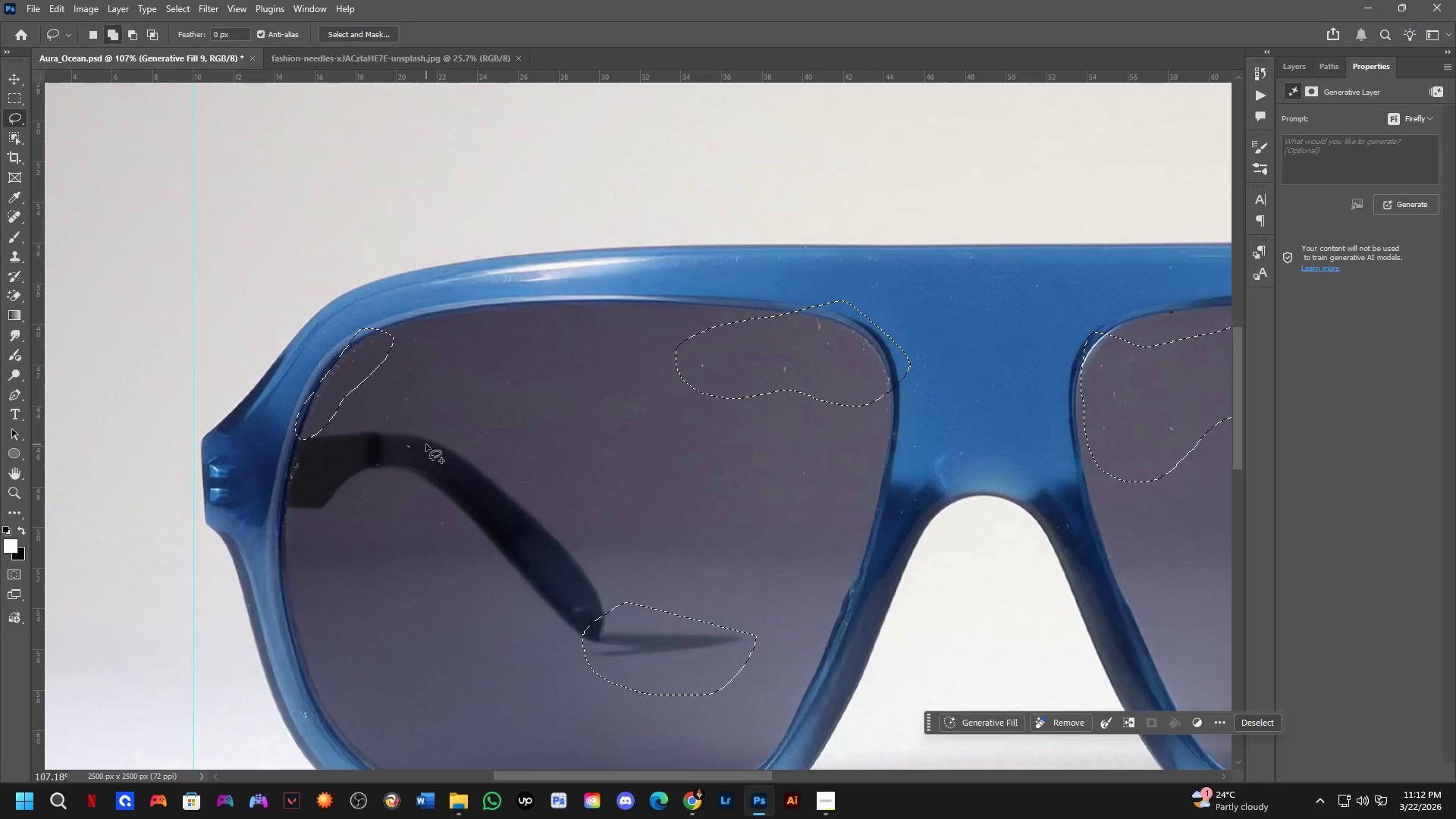 
left_click_drag(start_coordinate=[425, 441], to_coordinate=[421, 460])
 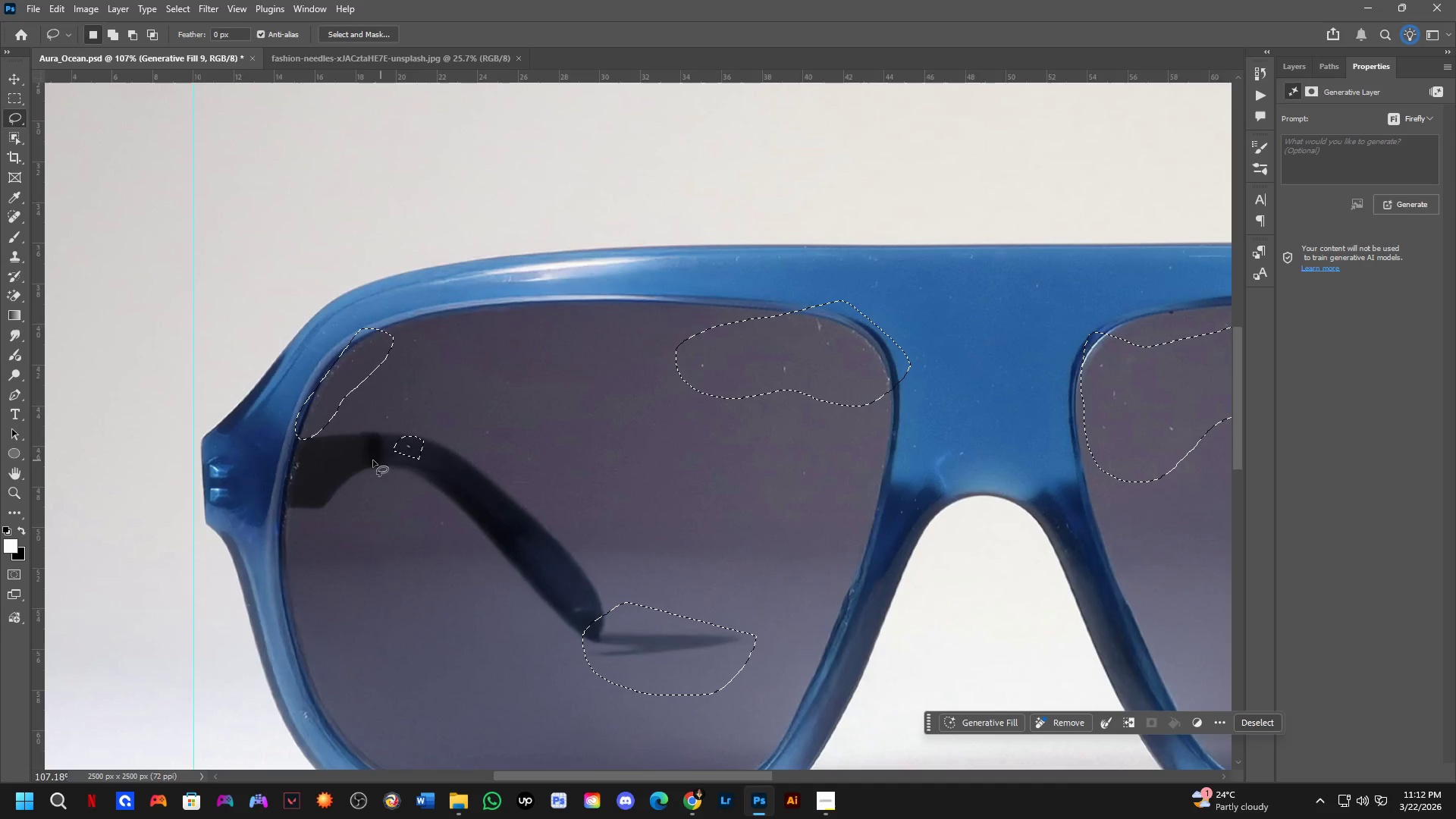 
key(Shift+ShiftLeft)
 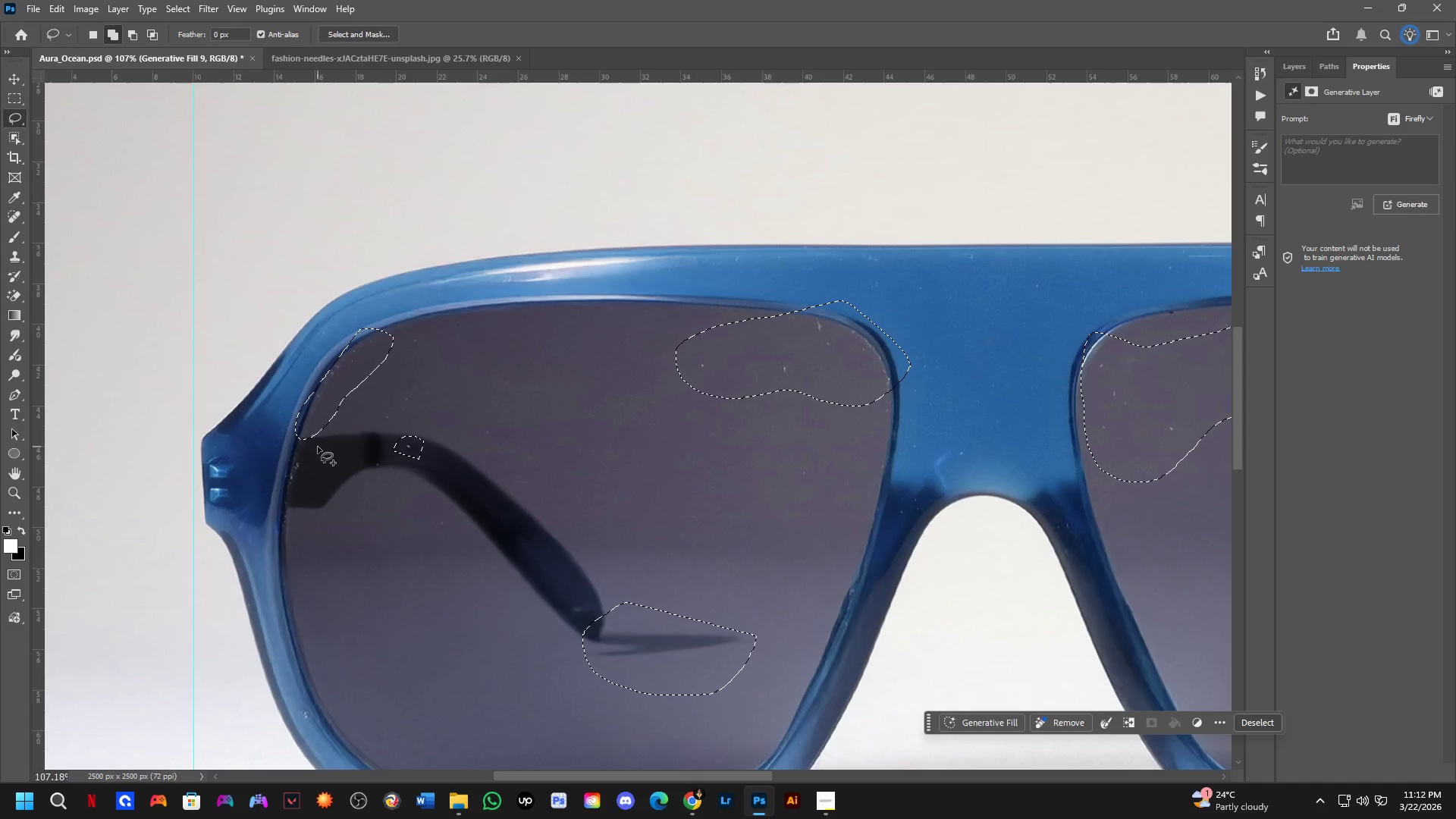 
left_click_drag(start_coordinate=[315, 447], to_coordinate=[313, 473])
 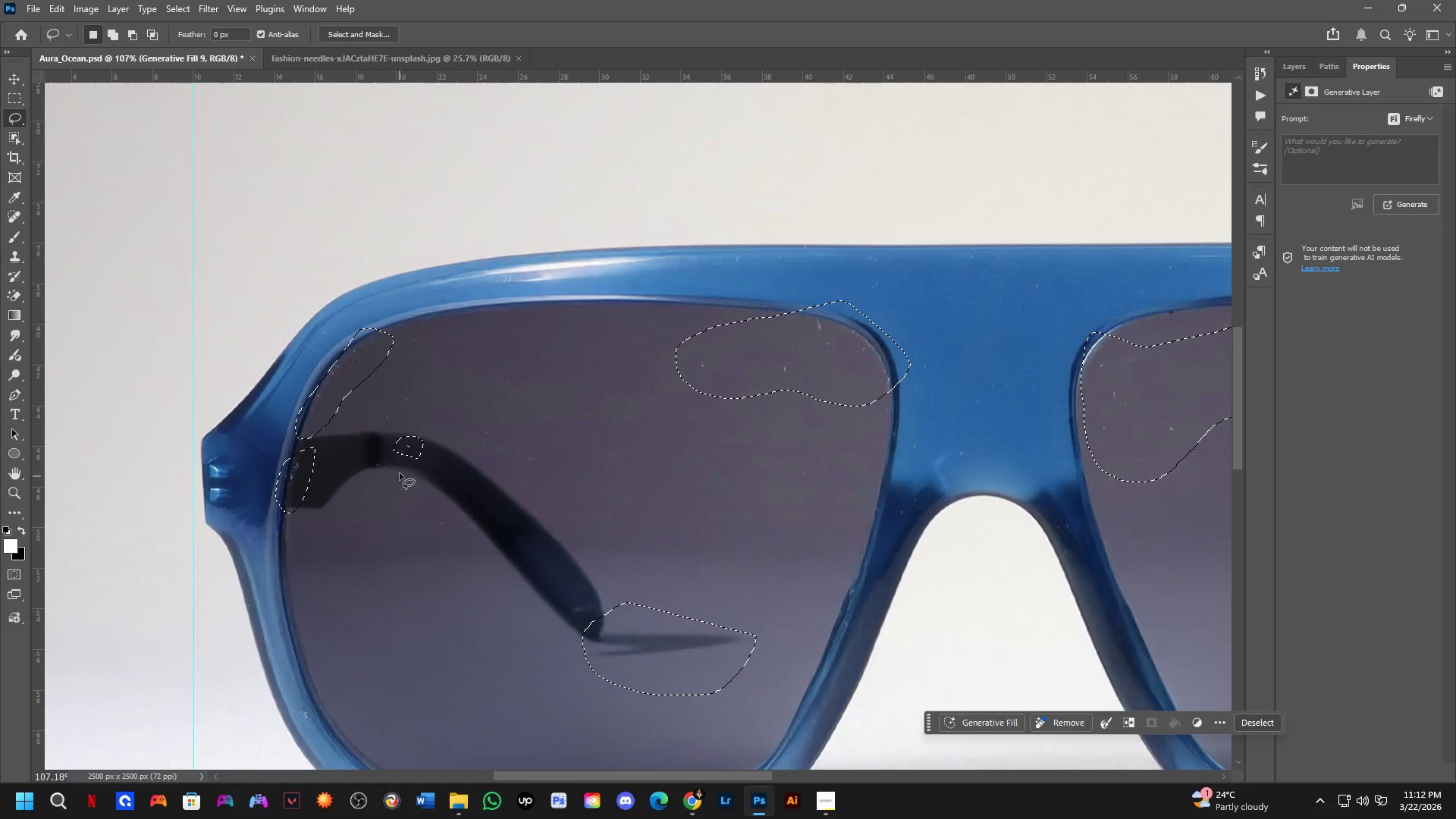 
key(Shift+ShiftLeft)
 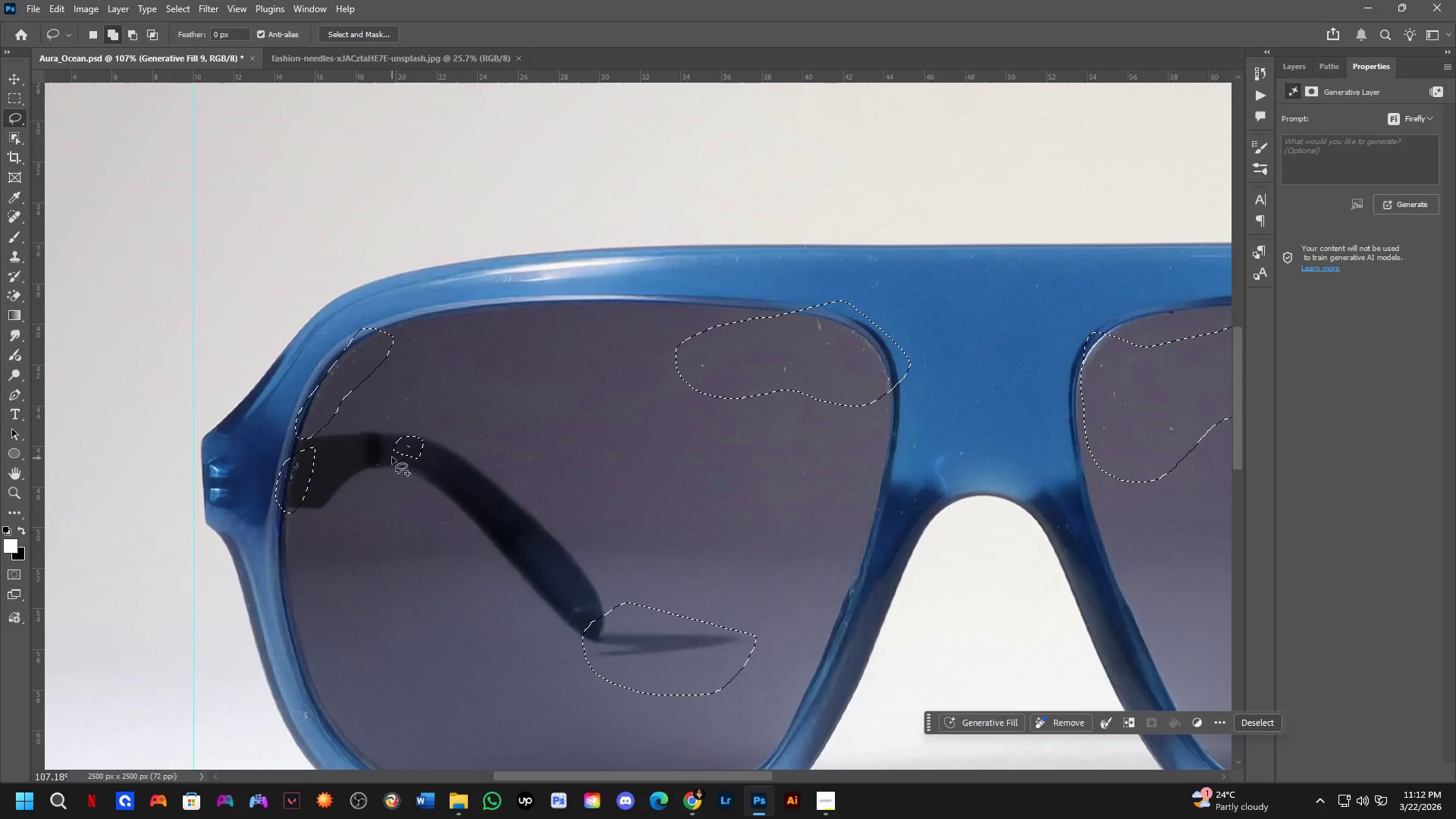 
left_click_drag(start_coordinate=[385, 456], to_coordinate=[408, 469])
 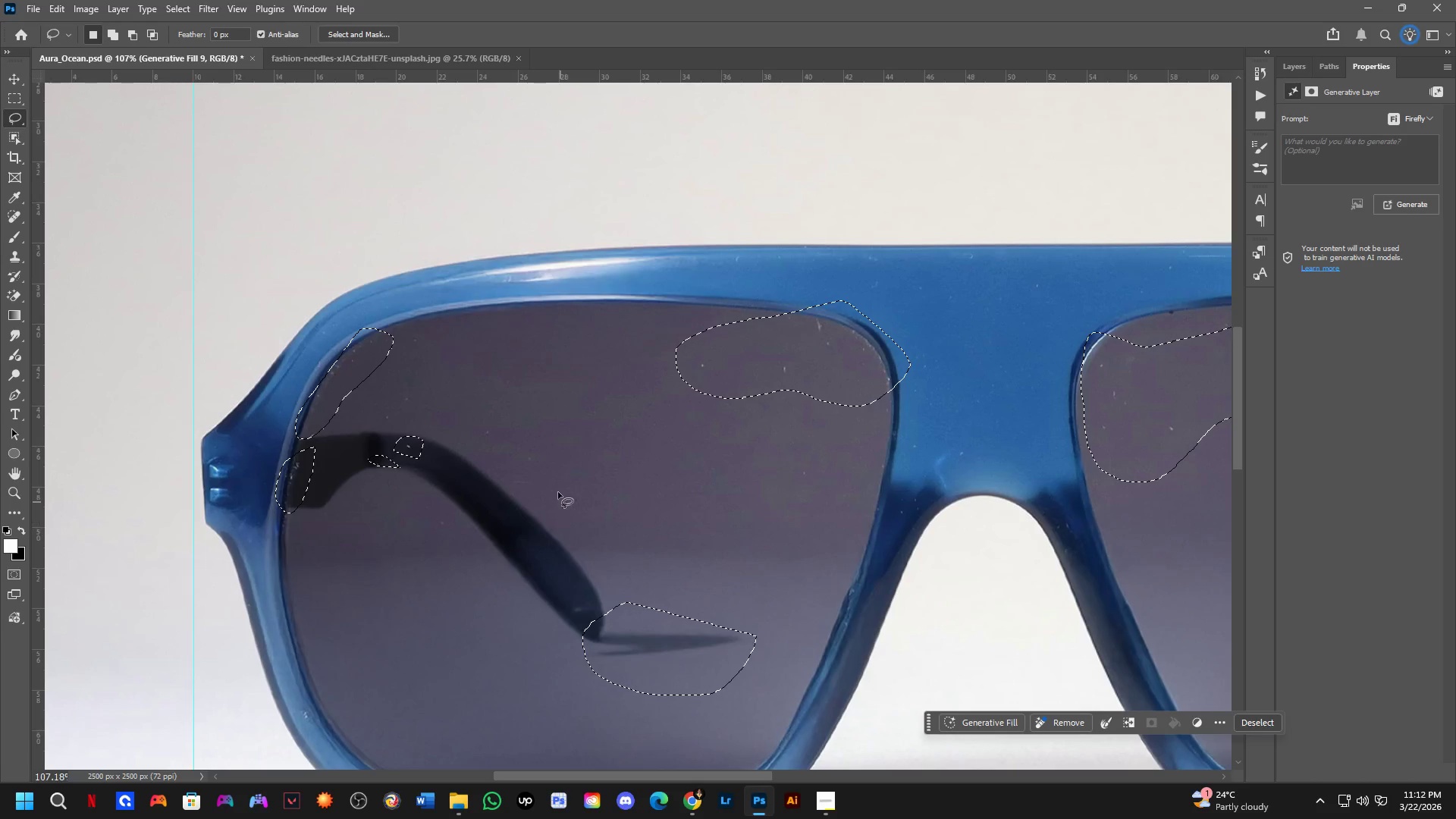 
key(Shift+ShiftLeft)
 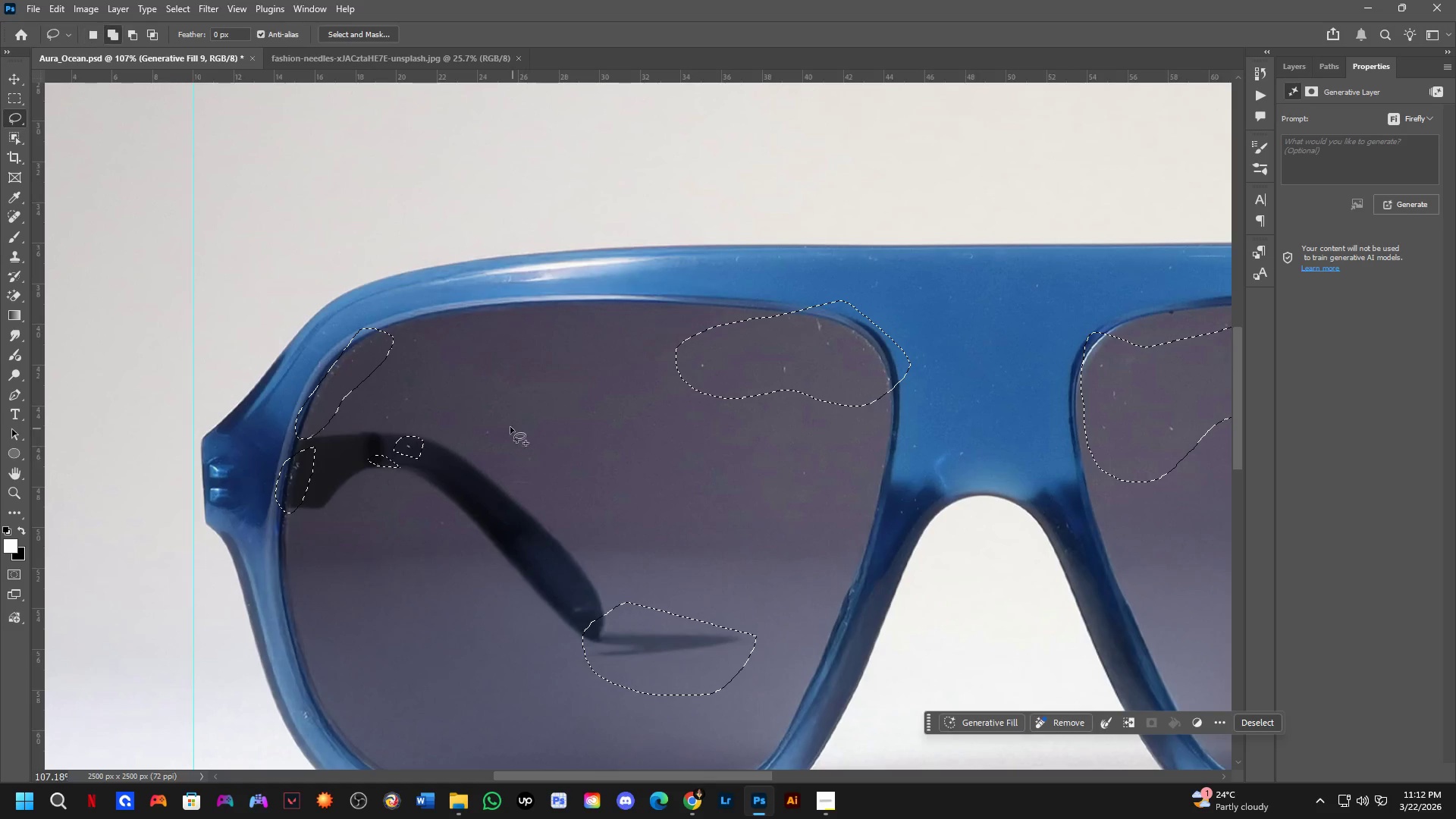 
left_click_drag(start_coordinate=[505, 422], to_coordinate=[576, 450])
 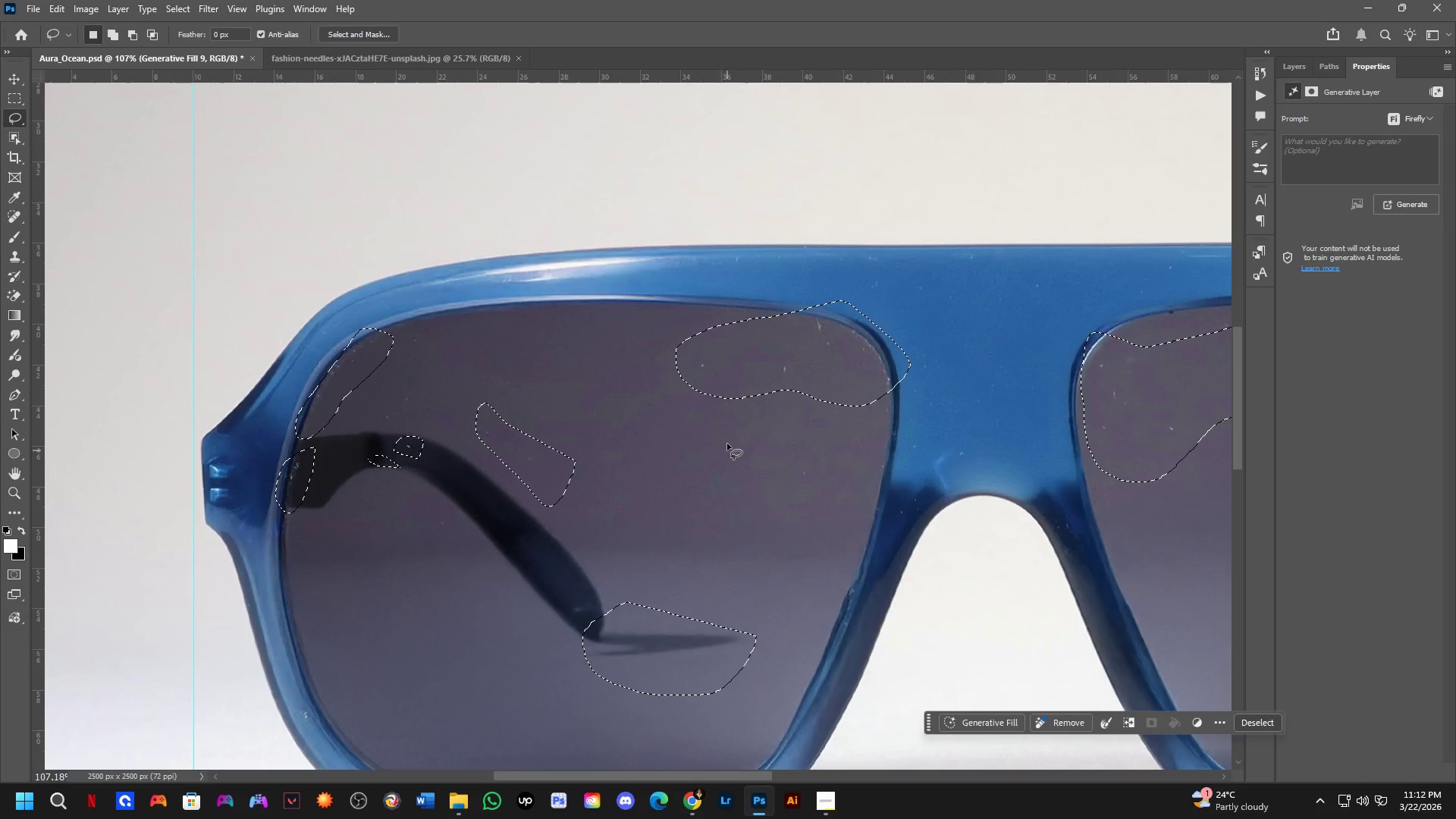 
key(Shift+ShiftLeft)
 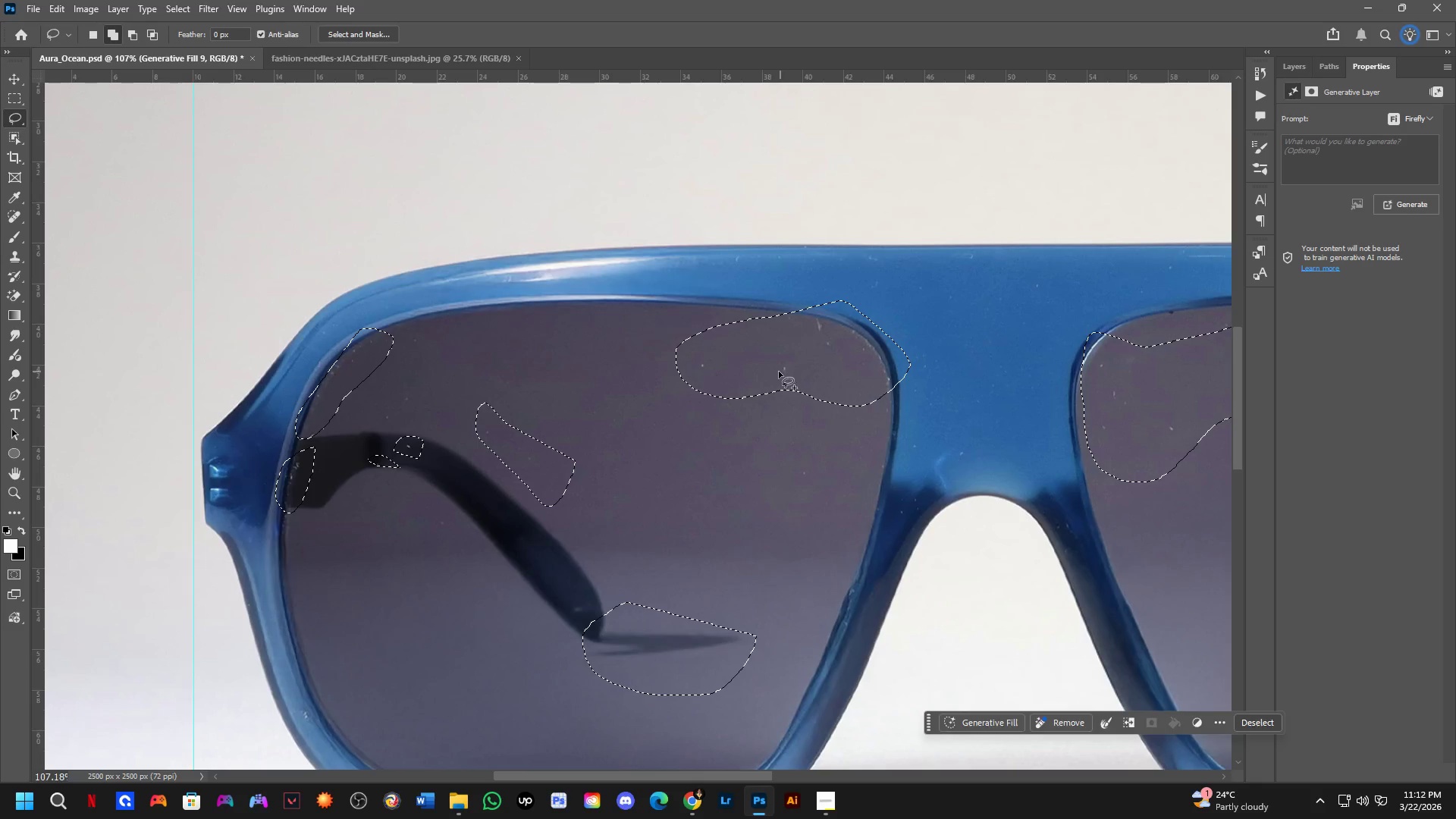 
left_click_drag(start_coordinate=[765, 378], to_coordinate=[869, 388])
 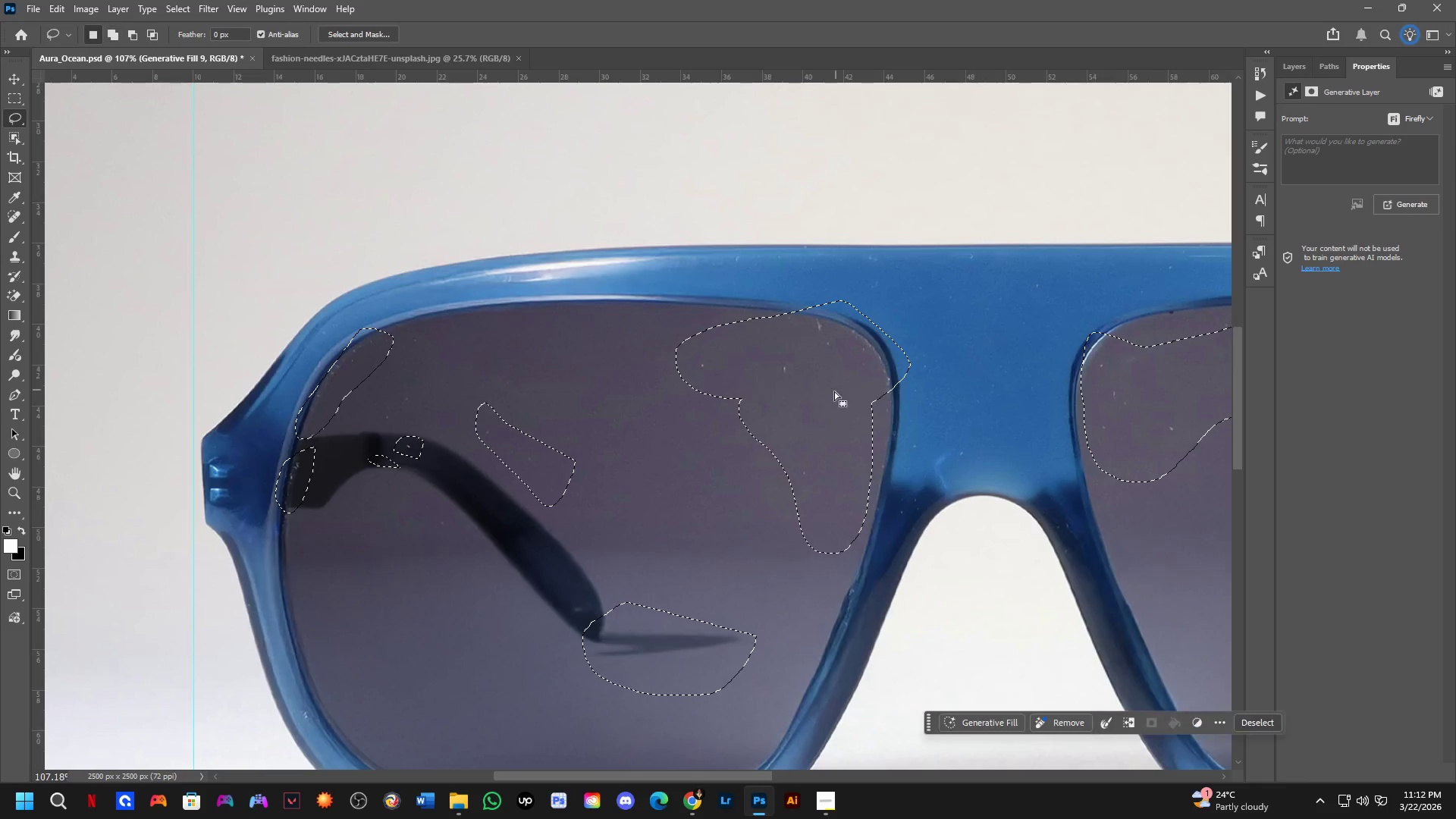 
scroll: coordinate [838, 469], scroll_direction: down, amount: 2.0
 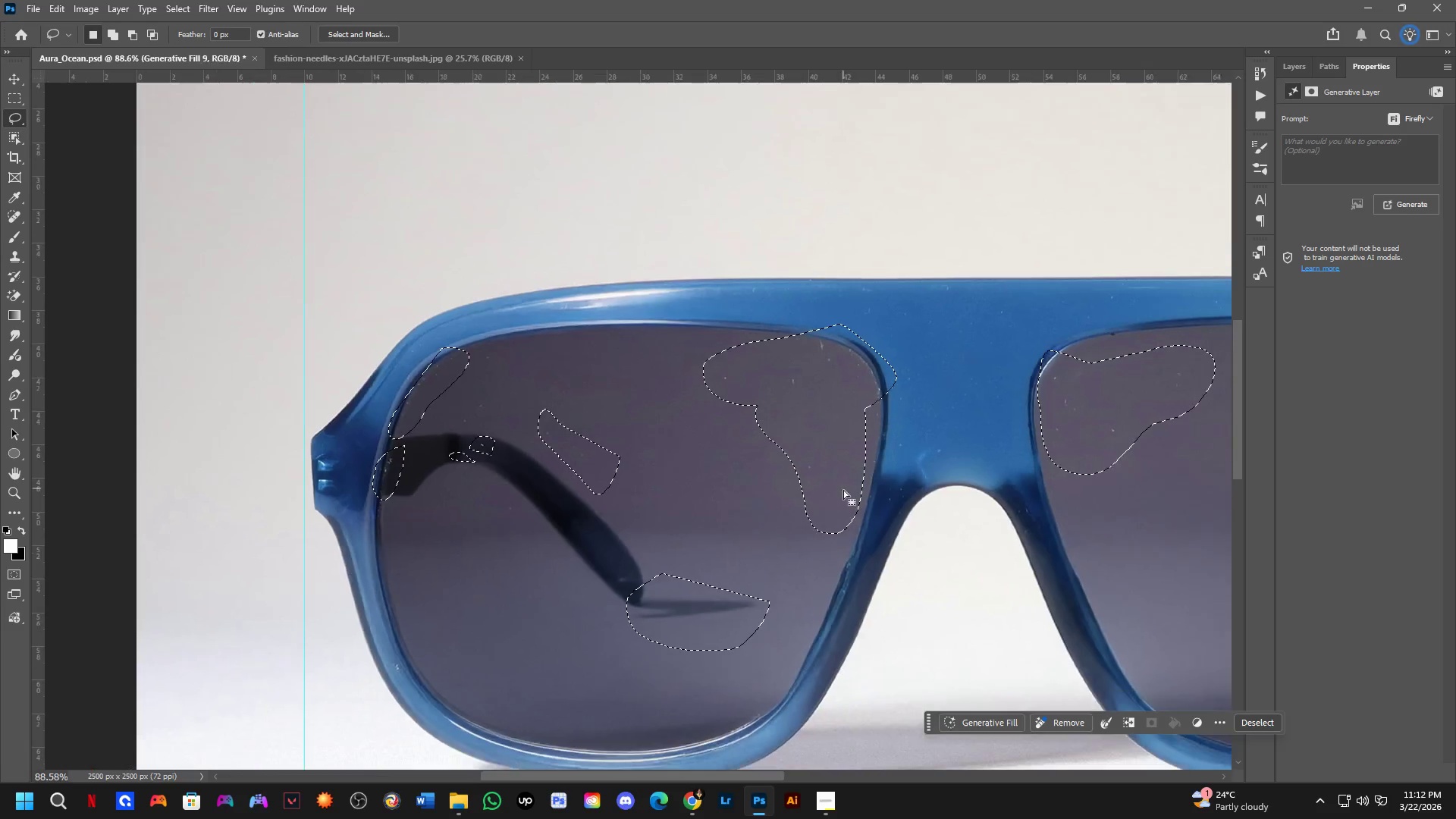 
hold_key(key=Space, duration=0.56)
 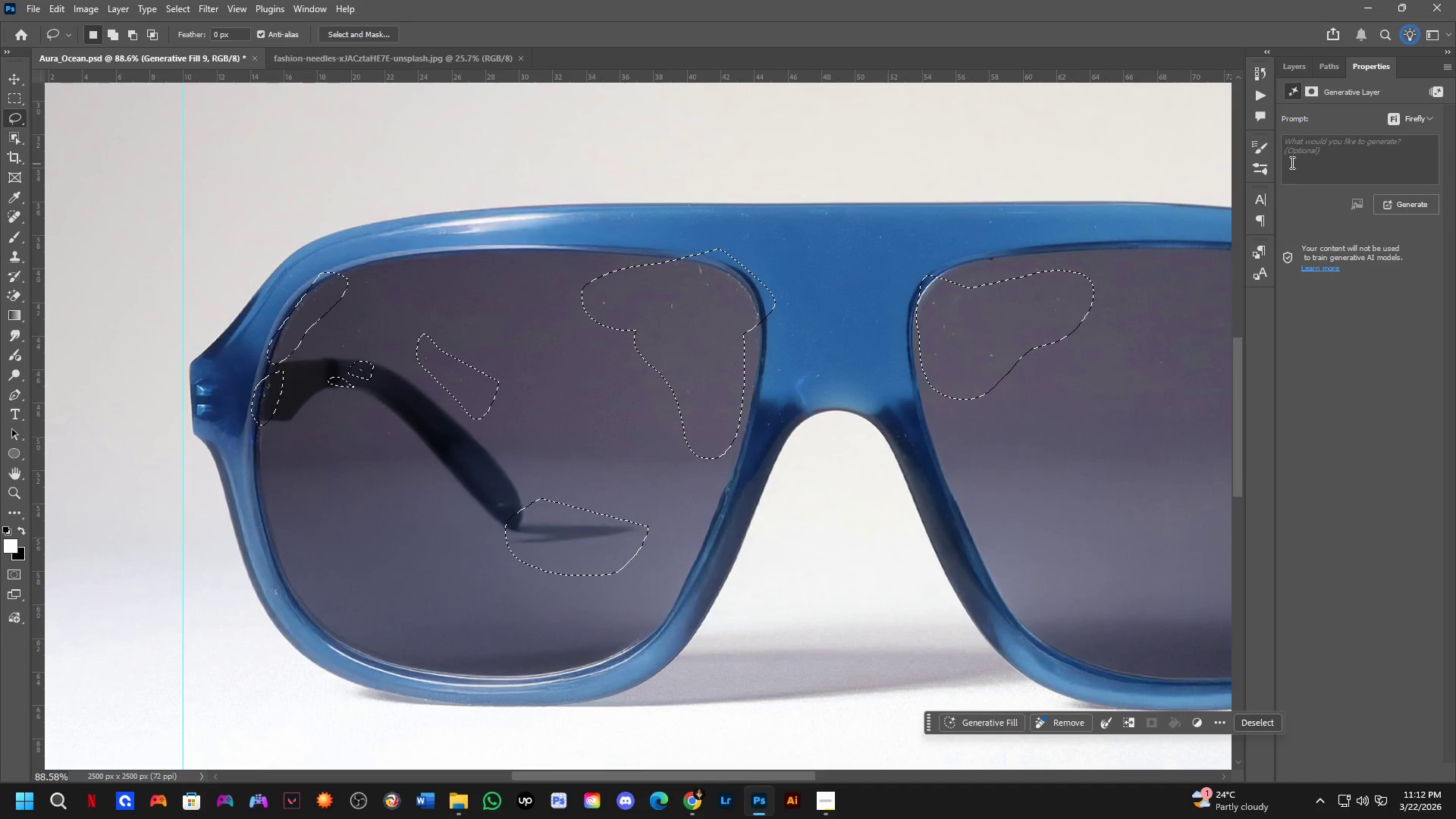 
left_click_drag(start_coordinate=[818, 494], to_coordinate=[697, 419])
 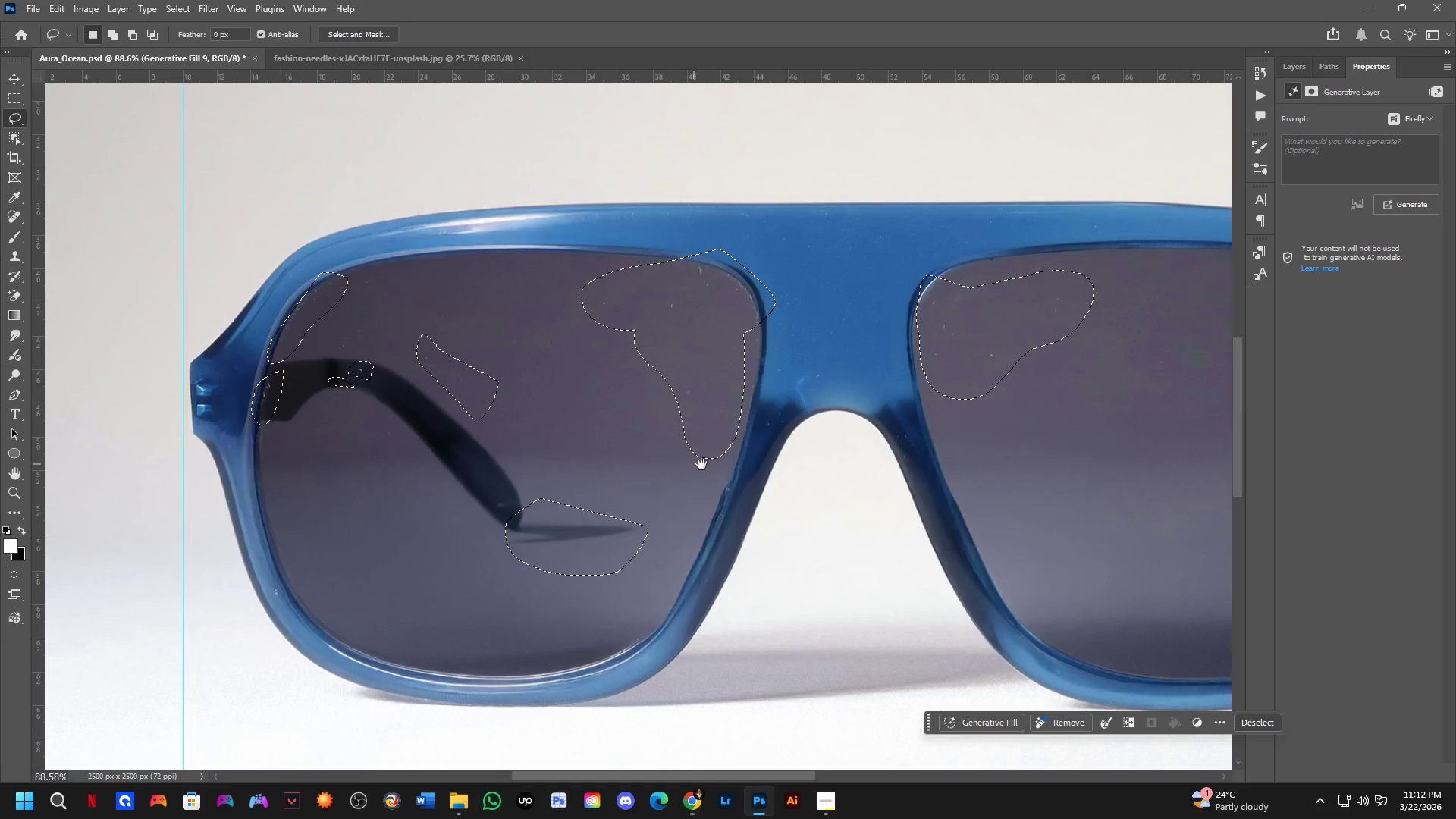 
left_click([1294, 74])
 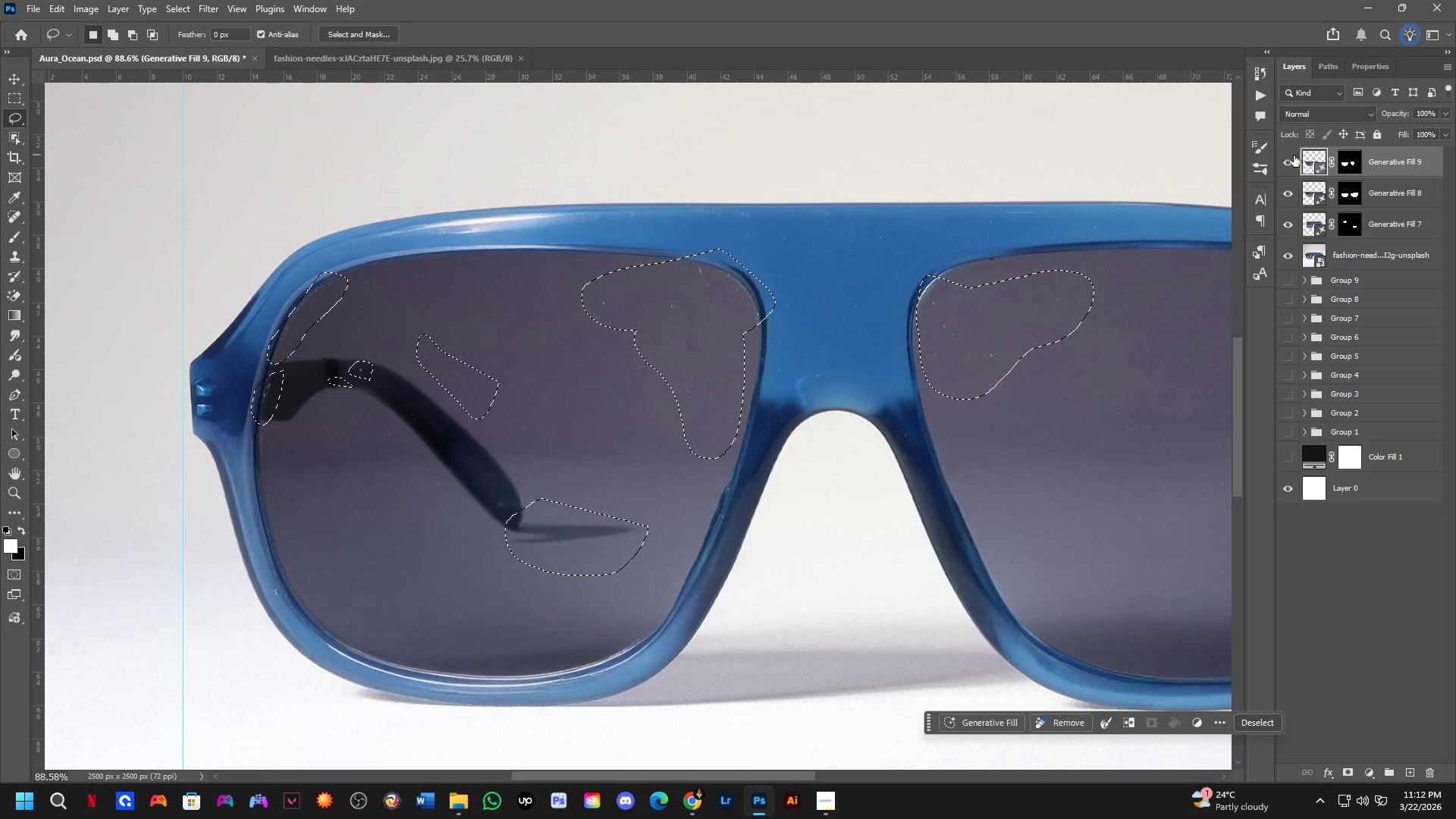 
left_click_drag(start_coordinate=[1286, 162], to_coordinate=[1285, 223])
 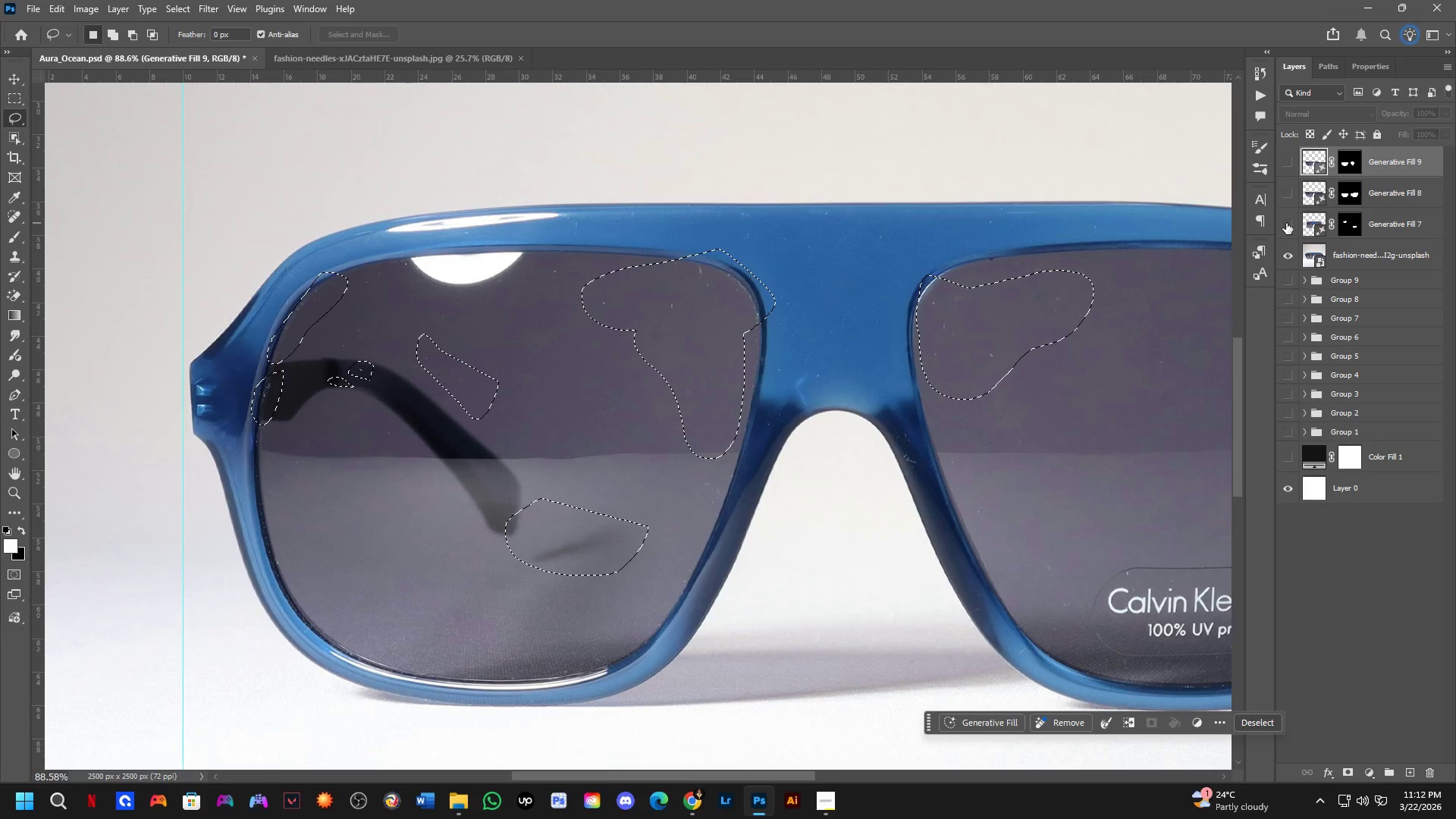 
left_click_drag(start_coordinate=[1286, 223], to_coordinate=[1285, 167])
 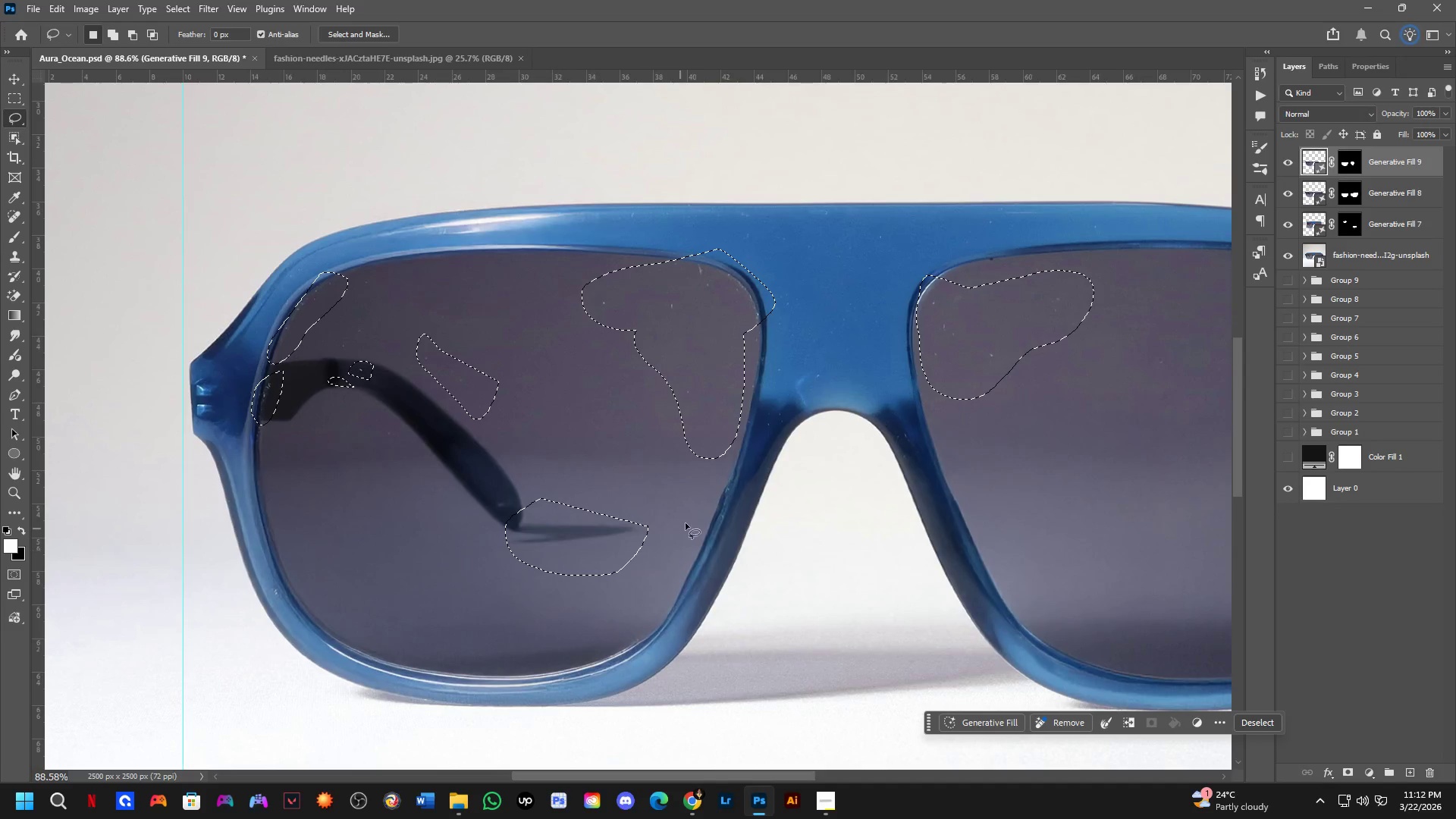 
key(Shift+ShiftLeft)
 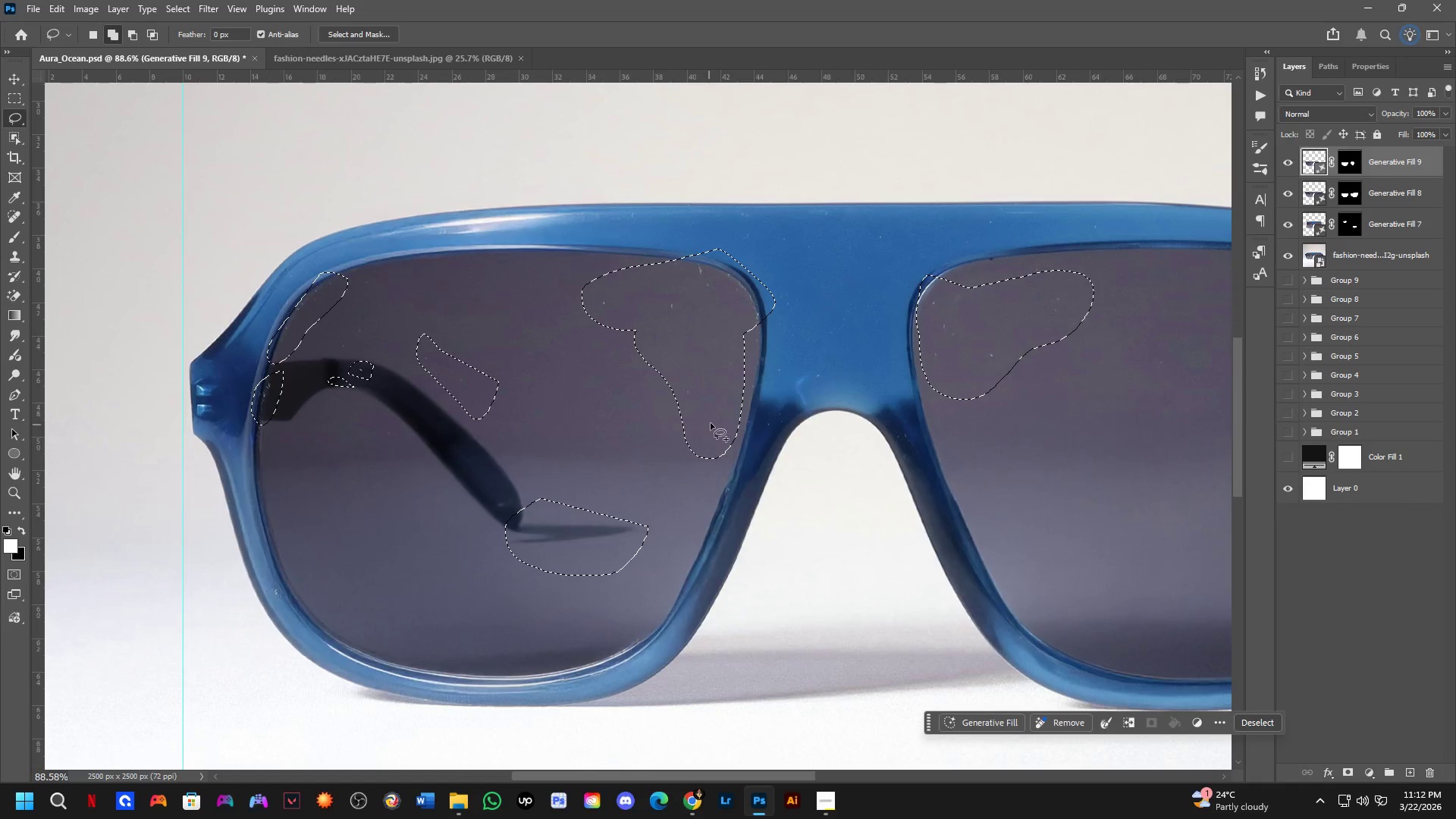 
left_click_drag(start_coordinate=[711, 423], to_coordinate=[752, 406])
 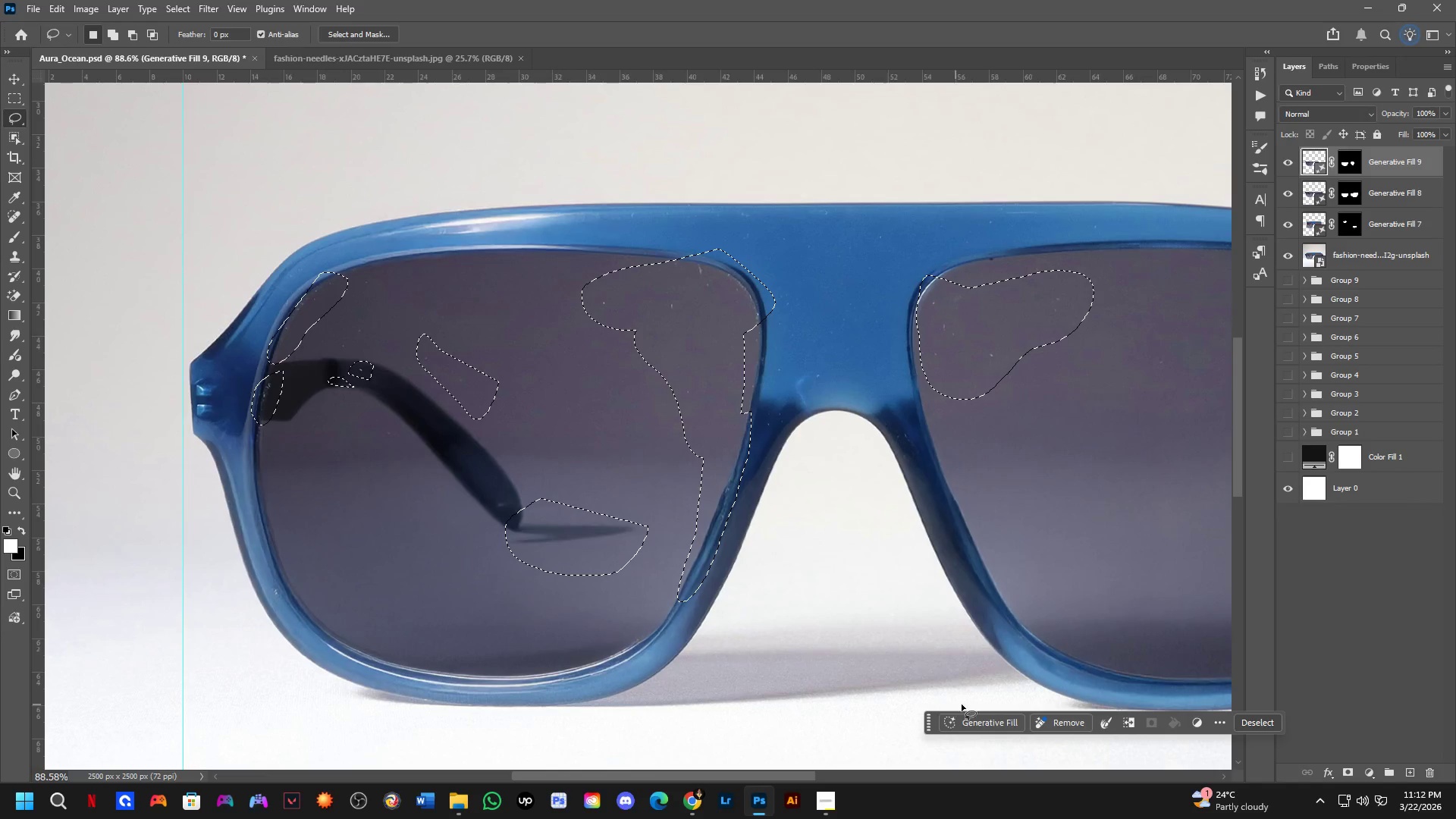 
left_click_drag(start_coordinate=[984, 714], to_coordinate=[987, 720])
 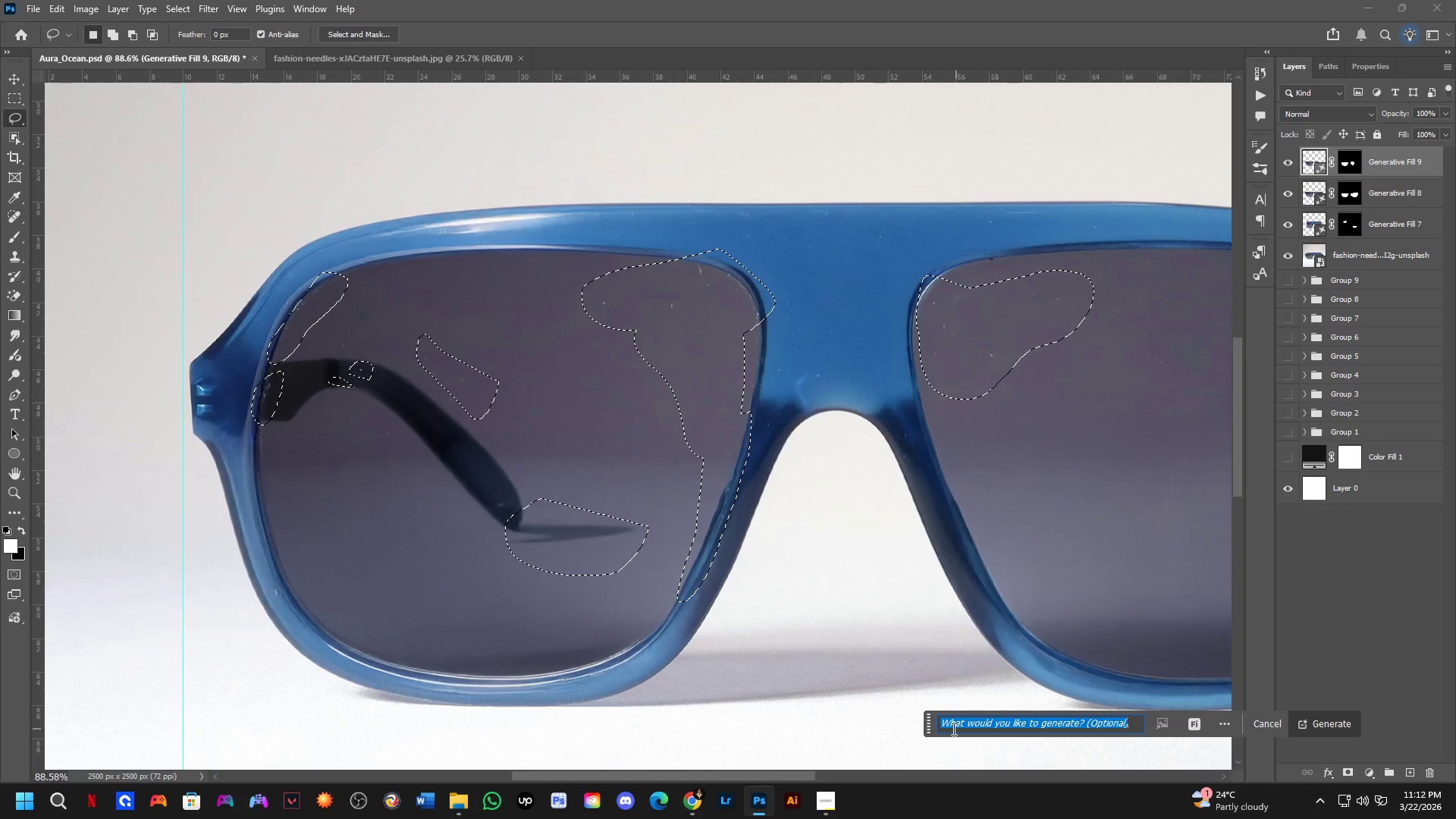 
key(NumpadEnter)
 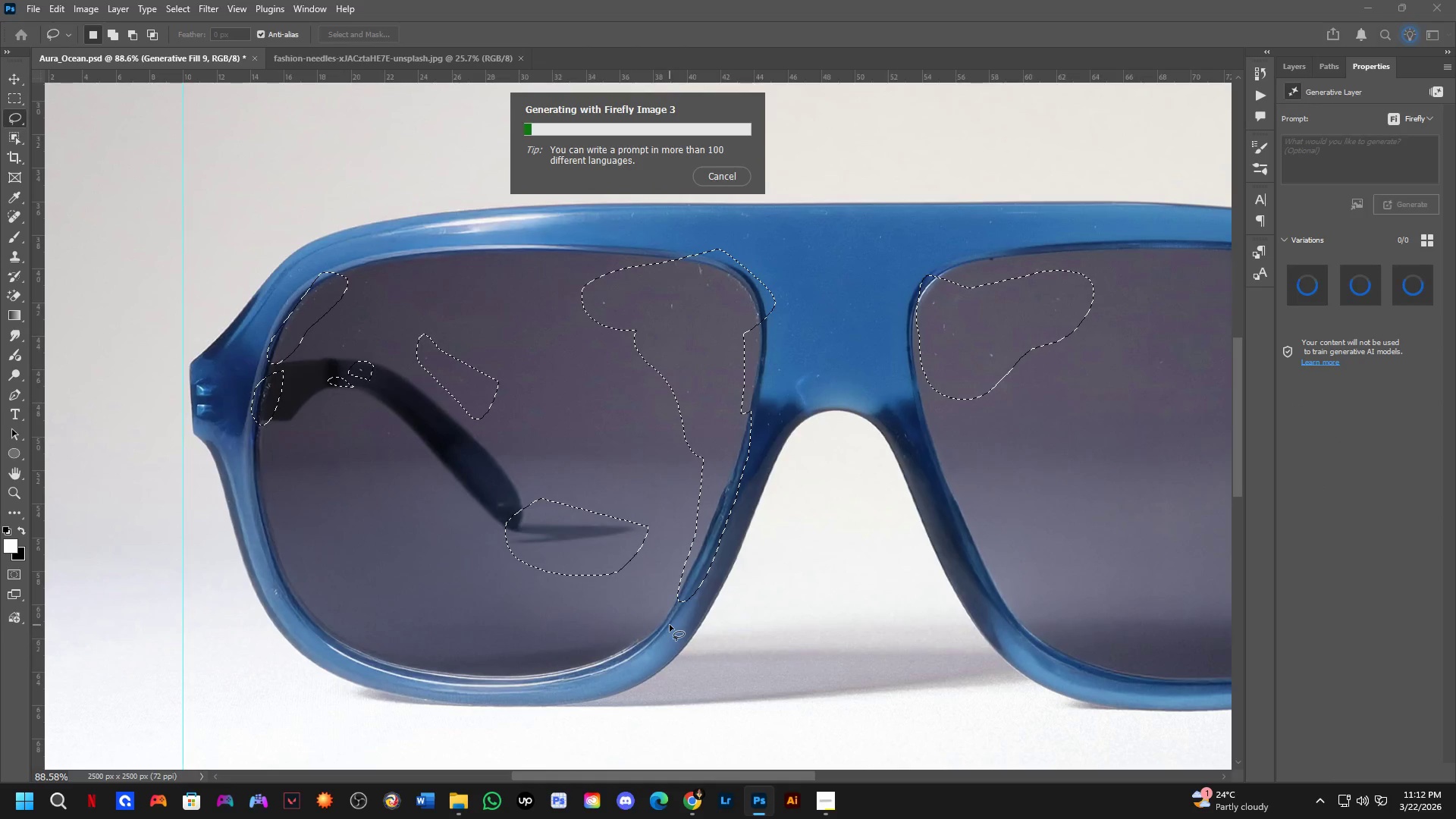 
key(Alt+Tab)
 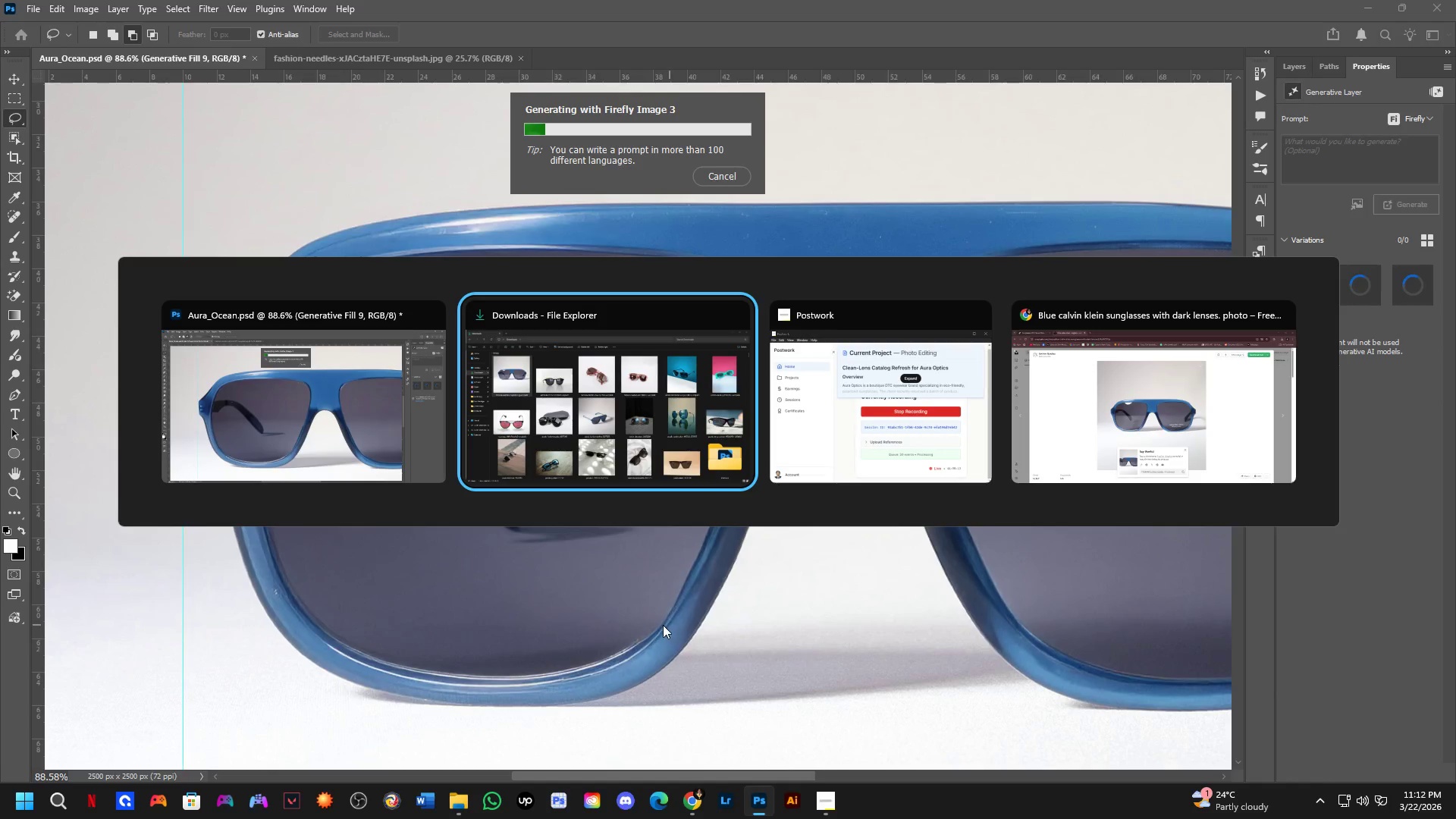 
key(Alt+Tab)